 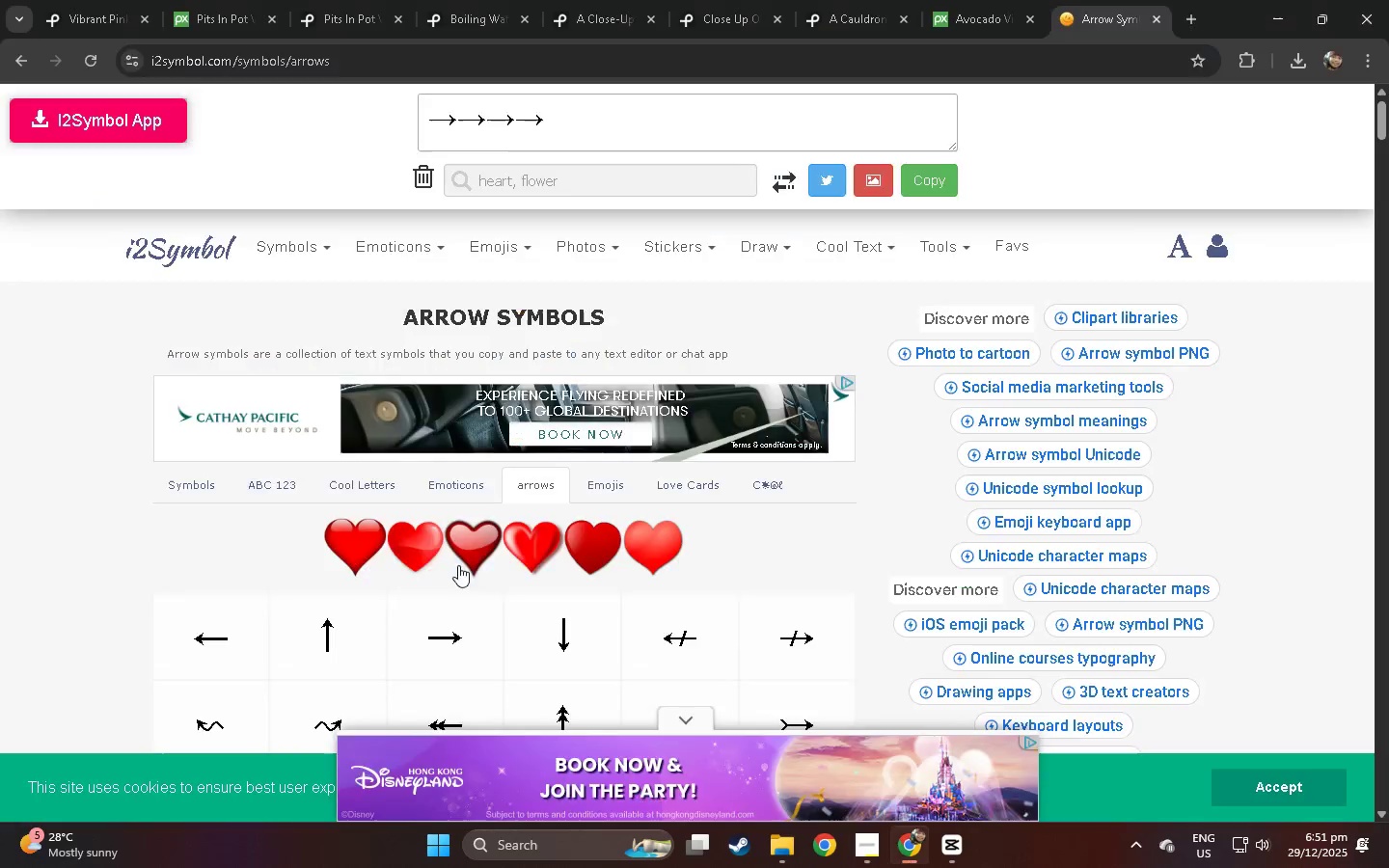 
key(Alt+Tab)
 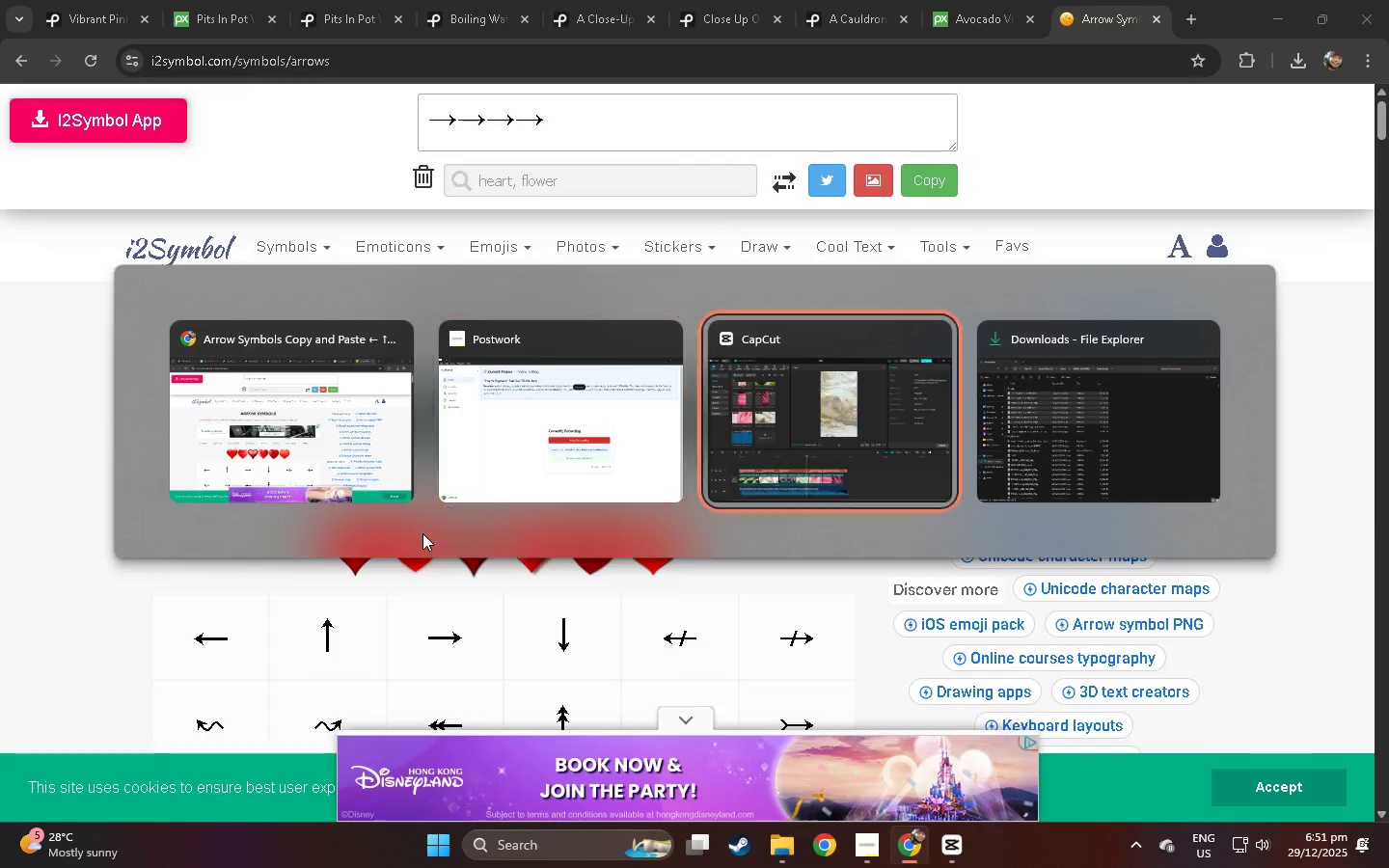 
key(Alt+Tab)
 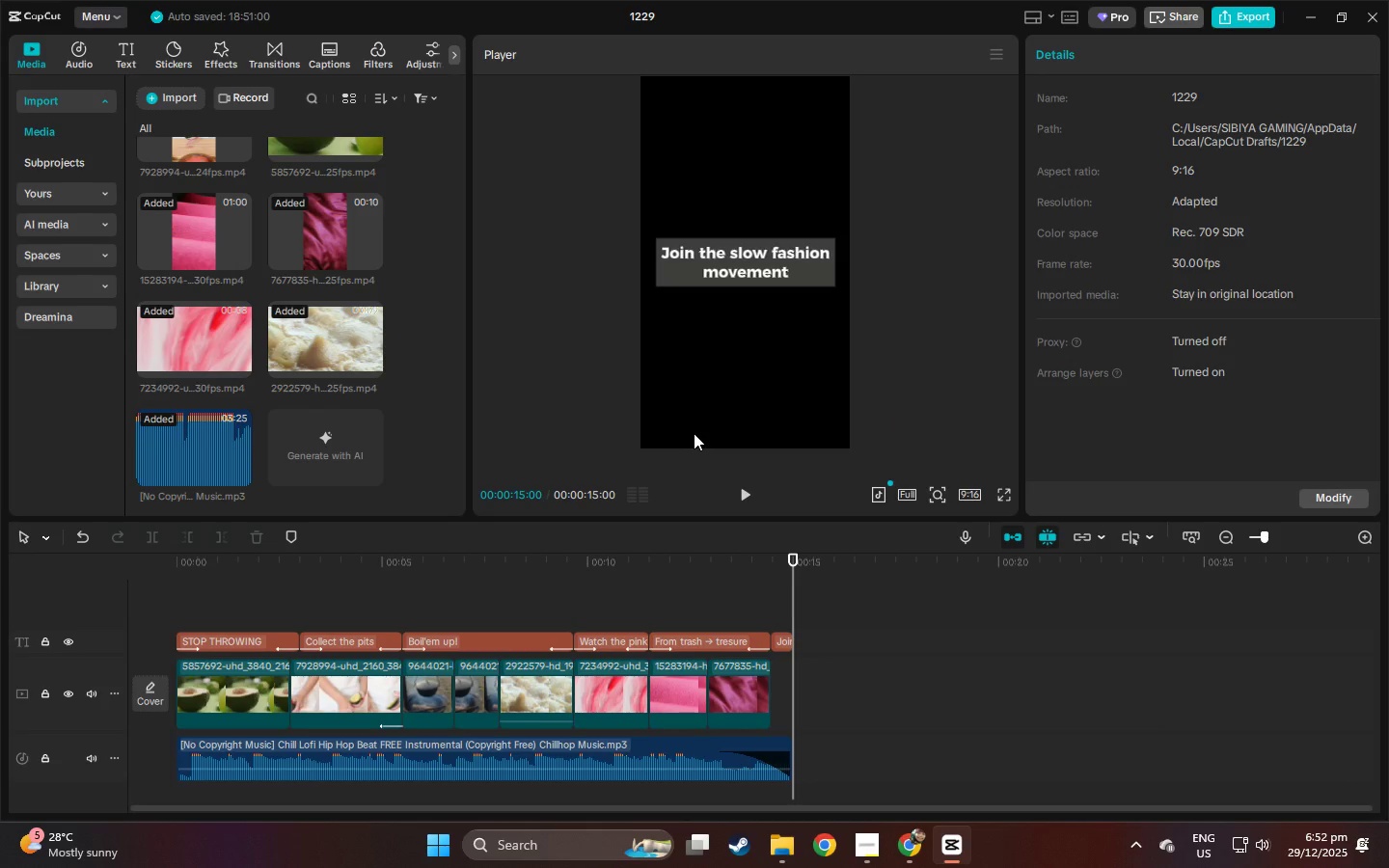 
wait(12.55)
 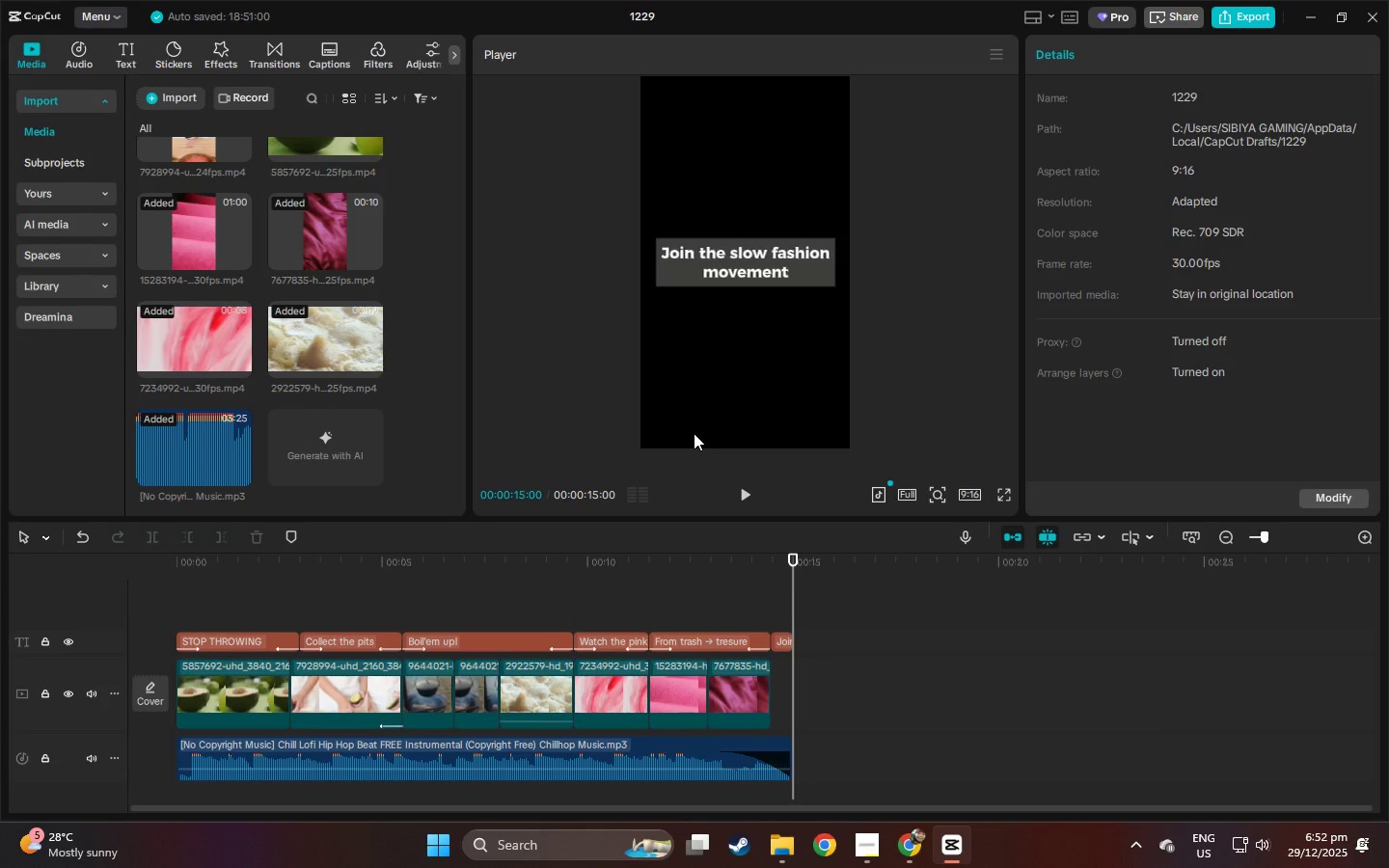 
left_click([799, 261])
 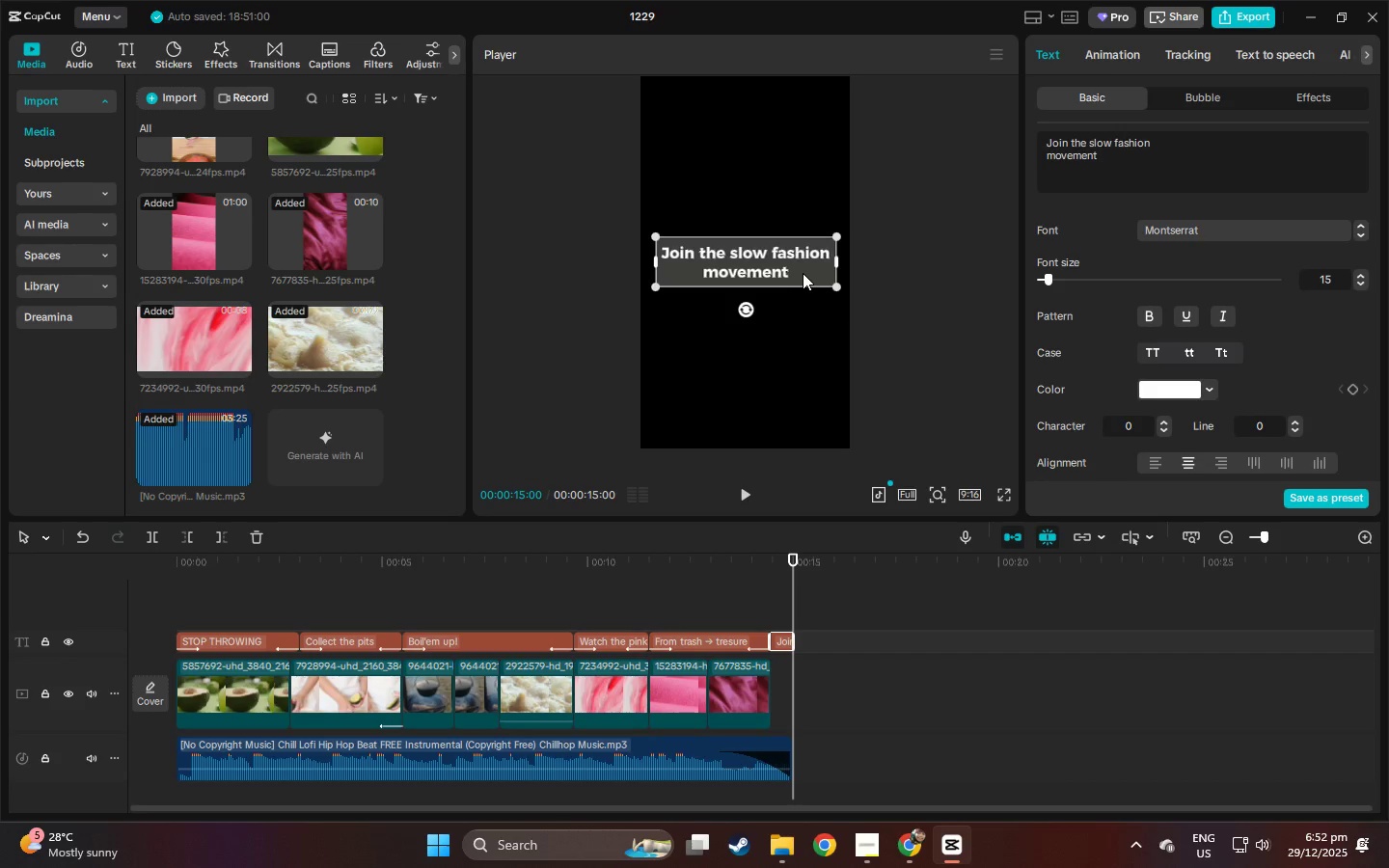 
double_click([792, 273])
 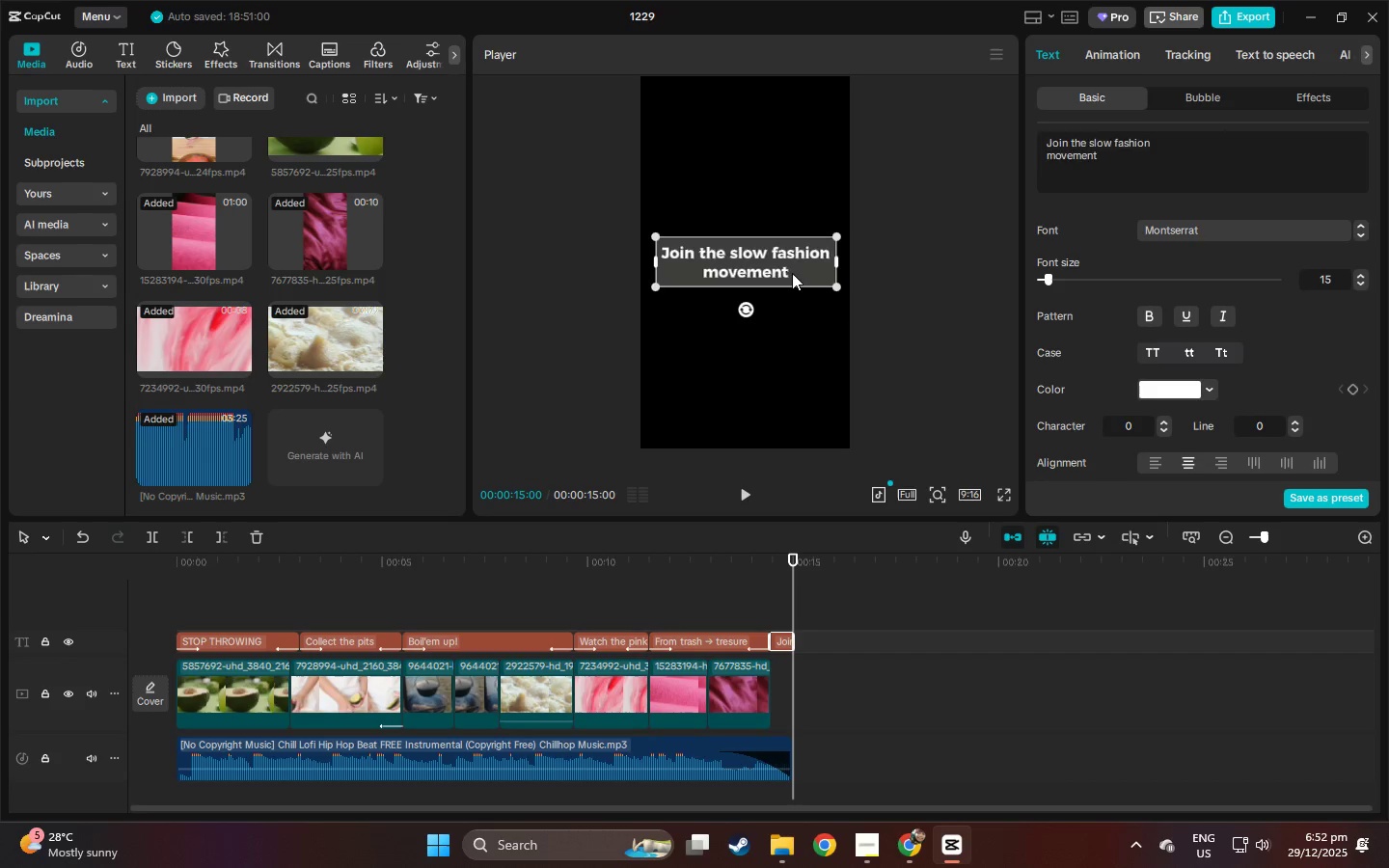 
triple_click([792, 273])
 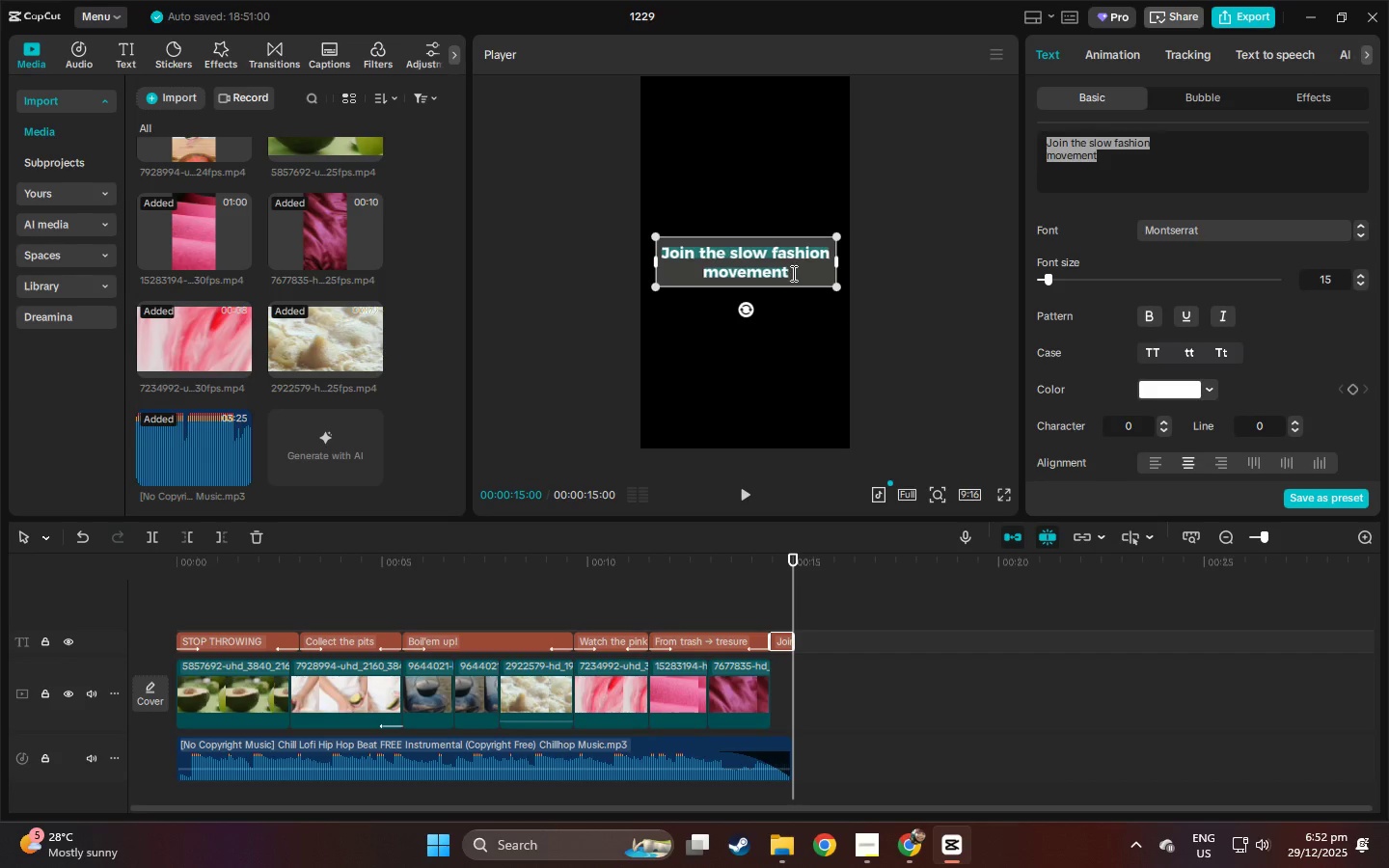 
left_click([792, 273])
 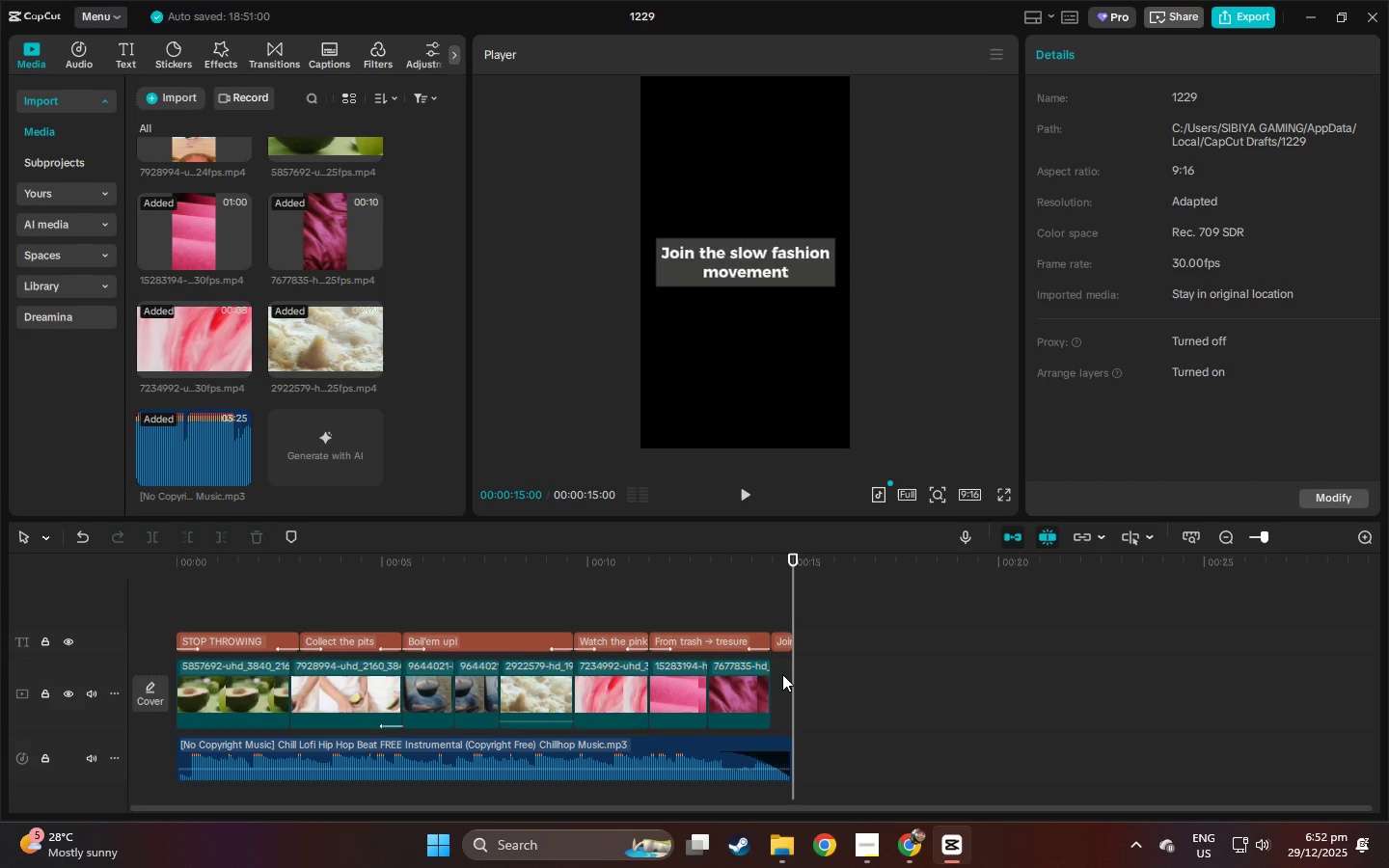 
left_click_drag(start_coordinate=[816, 686], to_coordinate=[222, 710])
 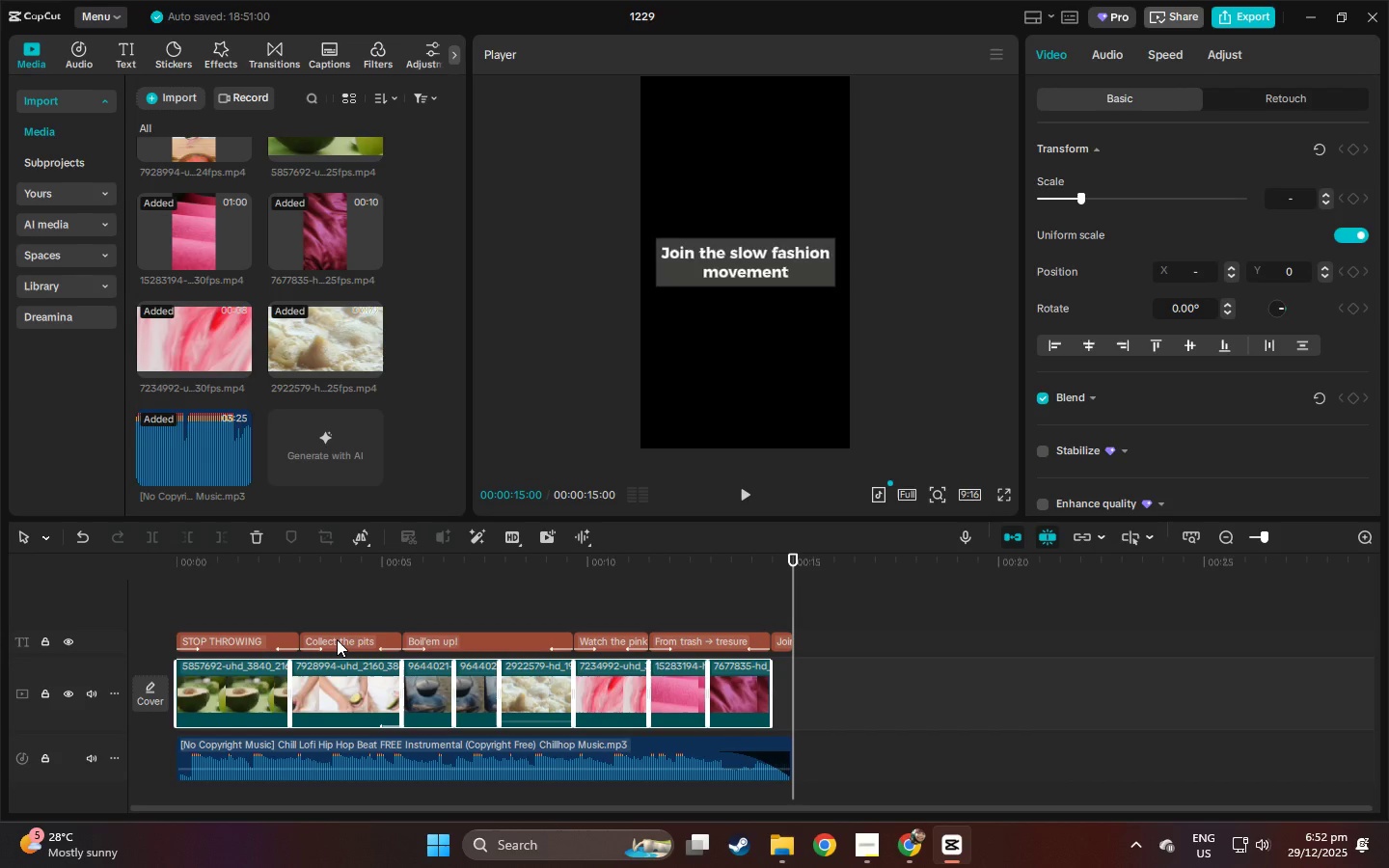 
wait(10.0)
 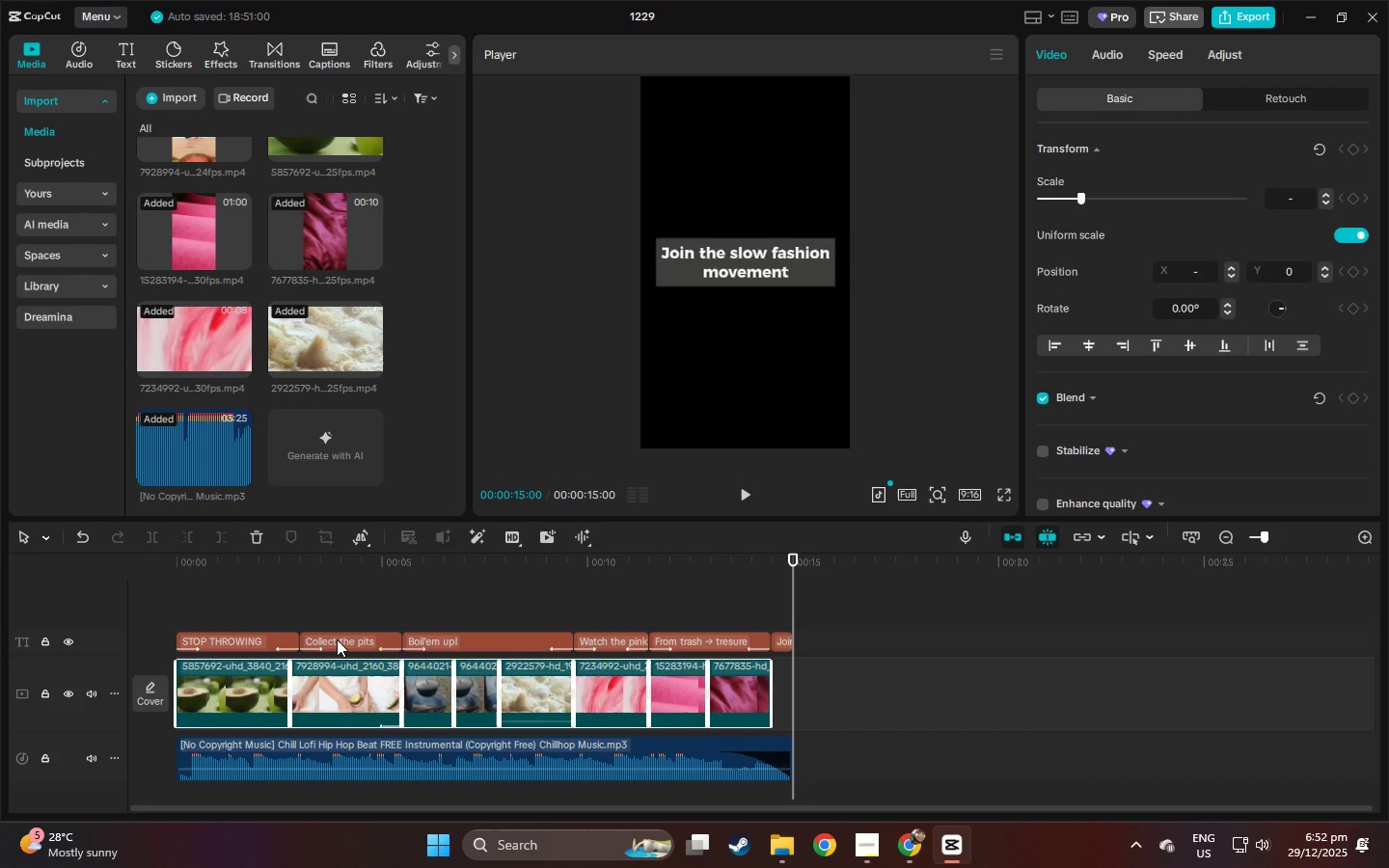 
left_click([1219, 56])
 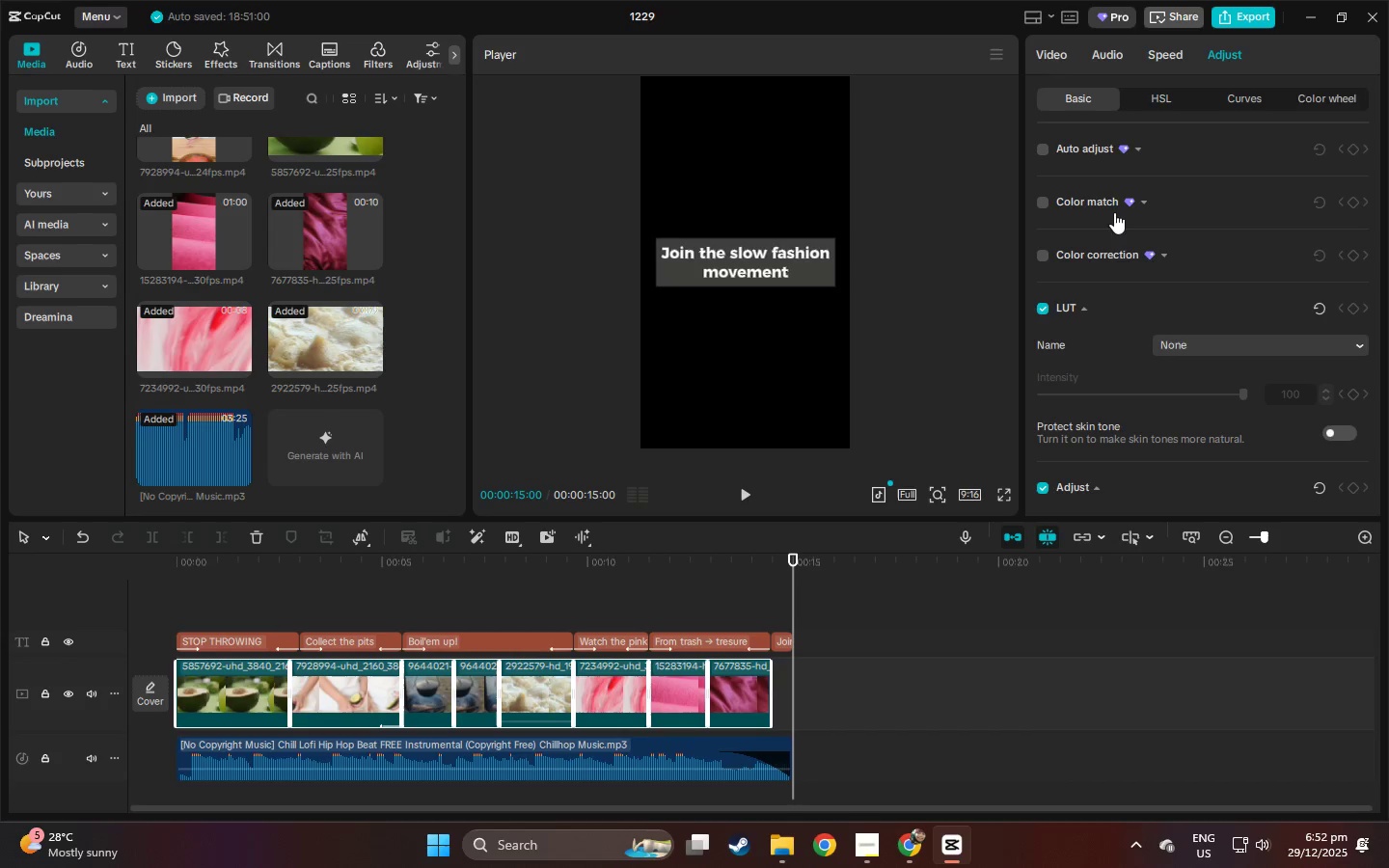 
scroll: coordinate [1122, 364], scroll_direction: down, amount: 23.0
 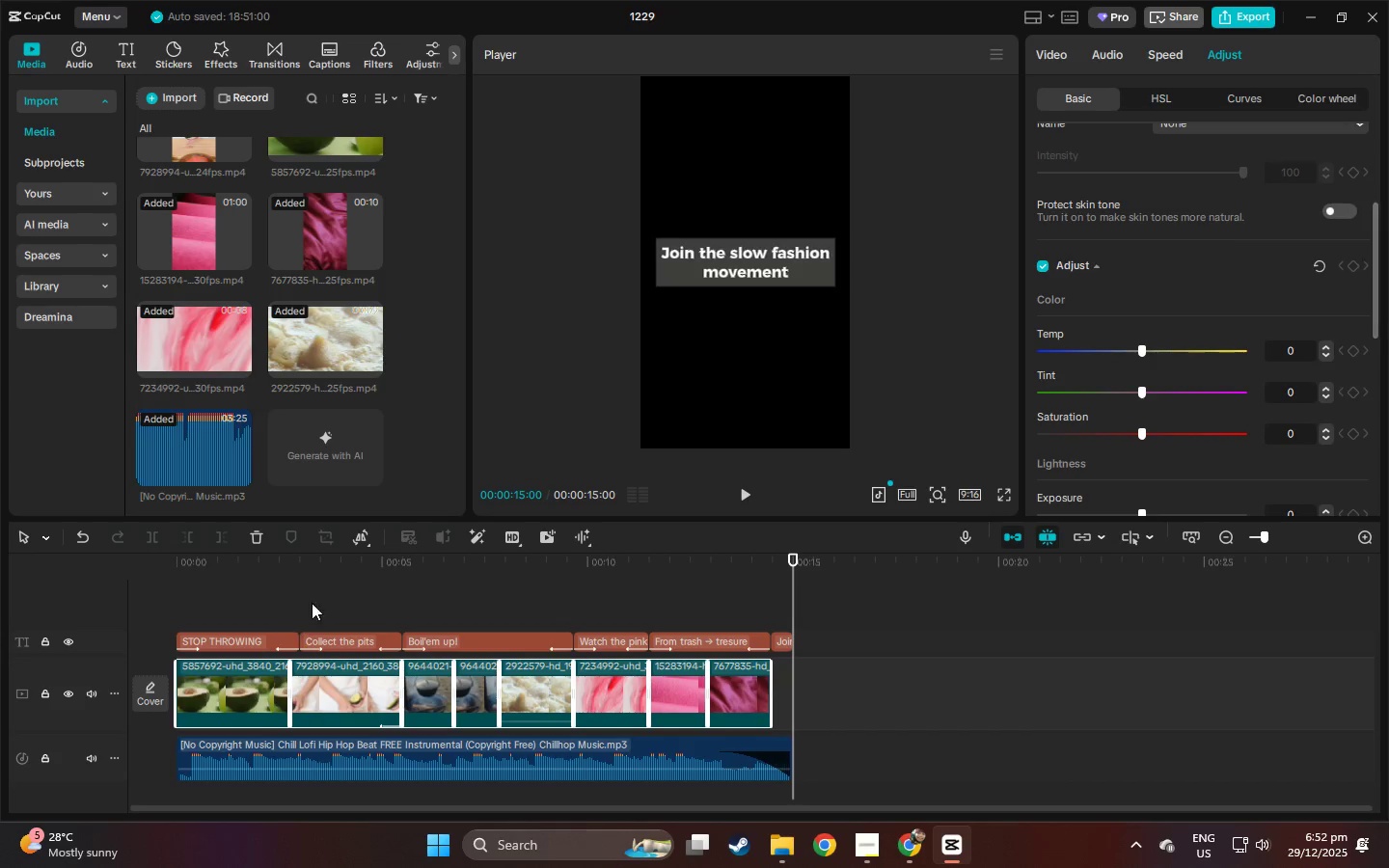 
left_click_drag(start_coordinate=[336, 563], to_coordinate=[443, 563])
 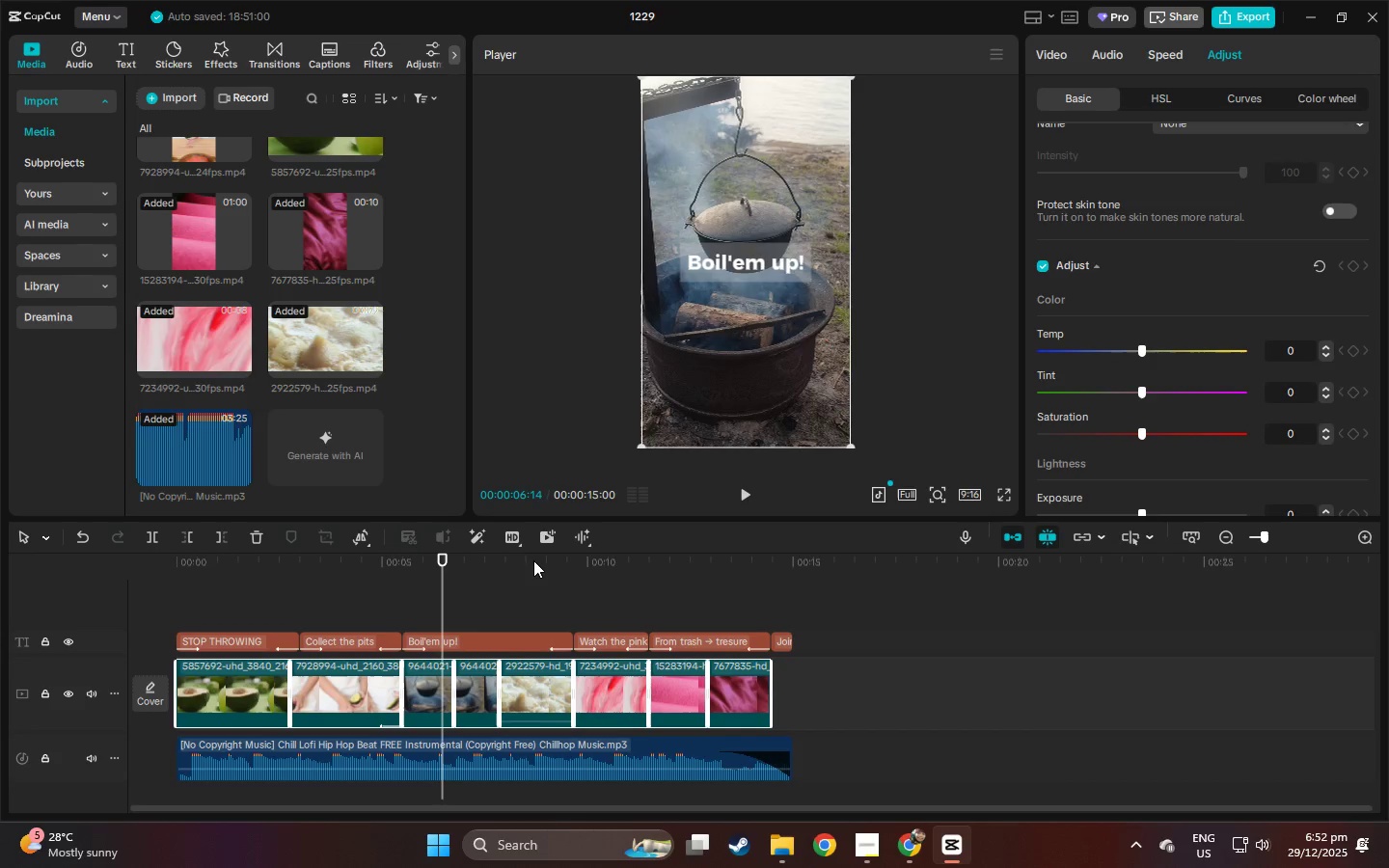 
left_click_drag(start_coordinate=[542, 561], to_coordinate=[554, 563])
 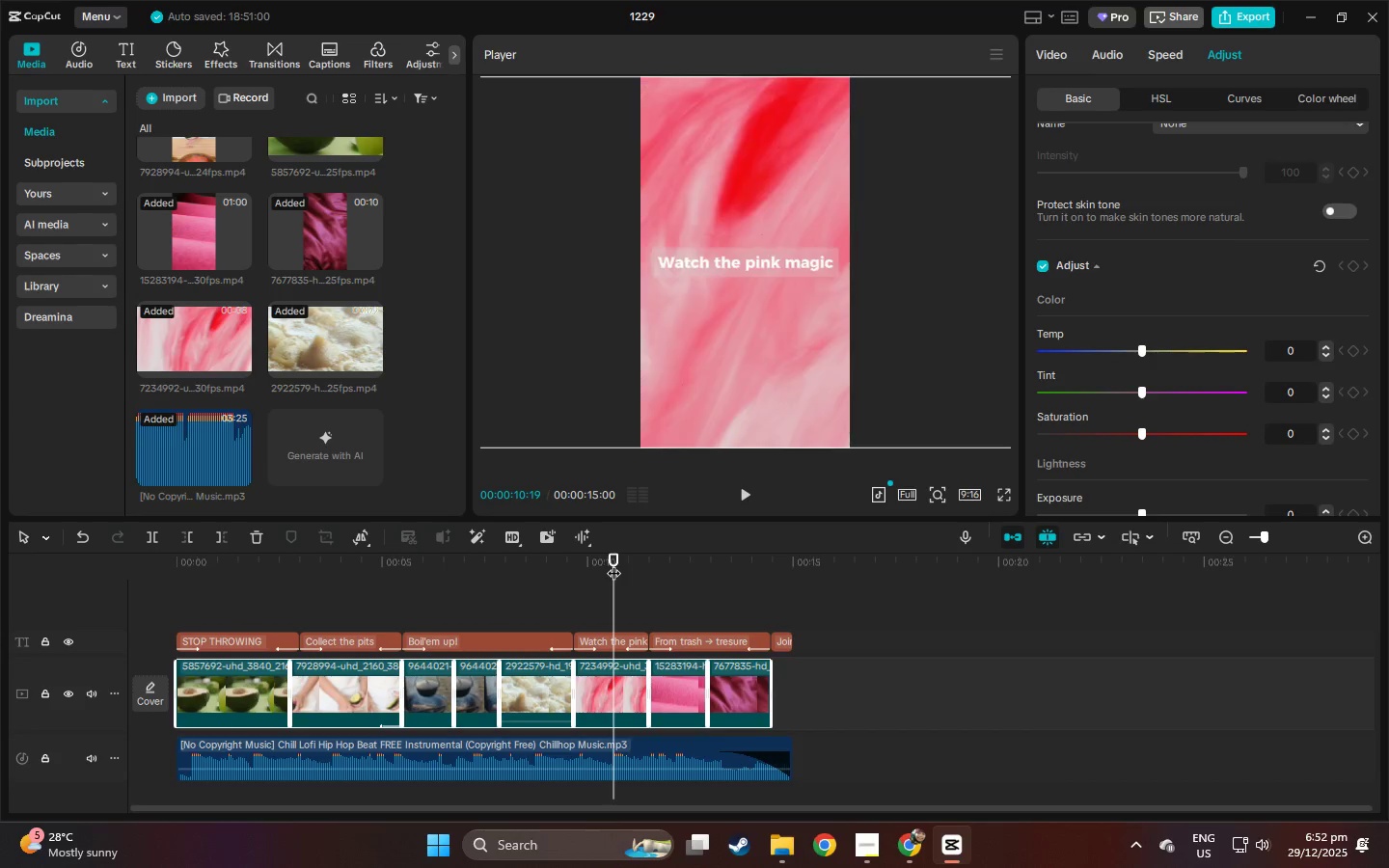 
triple_click([661, 568])
 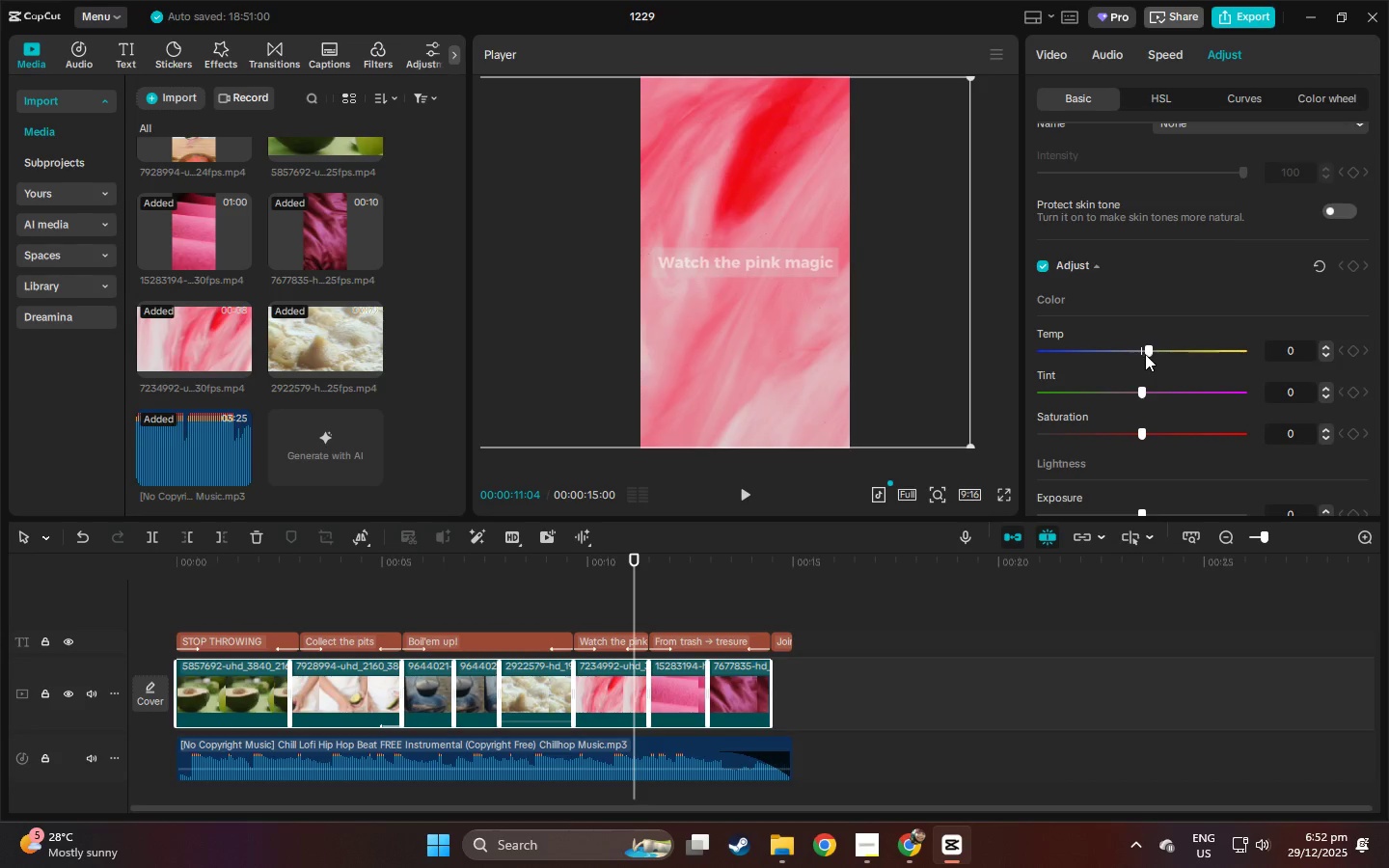 
wait(8.56)
 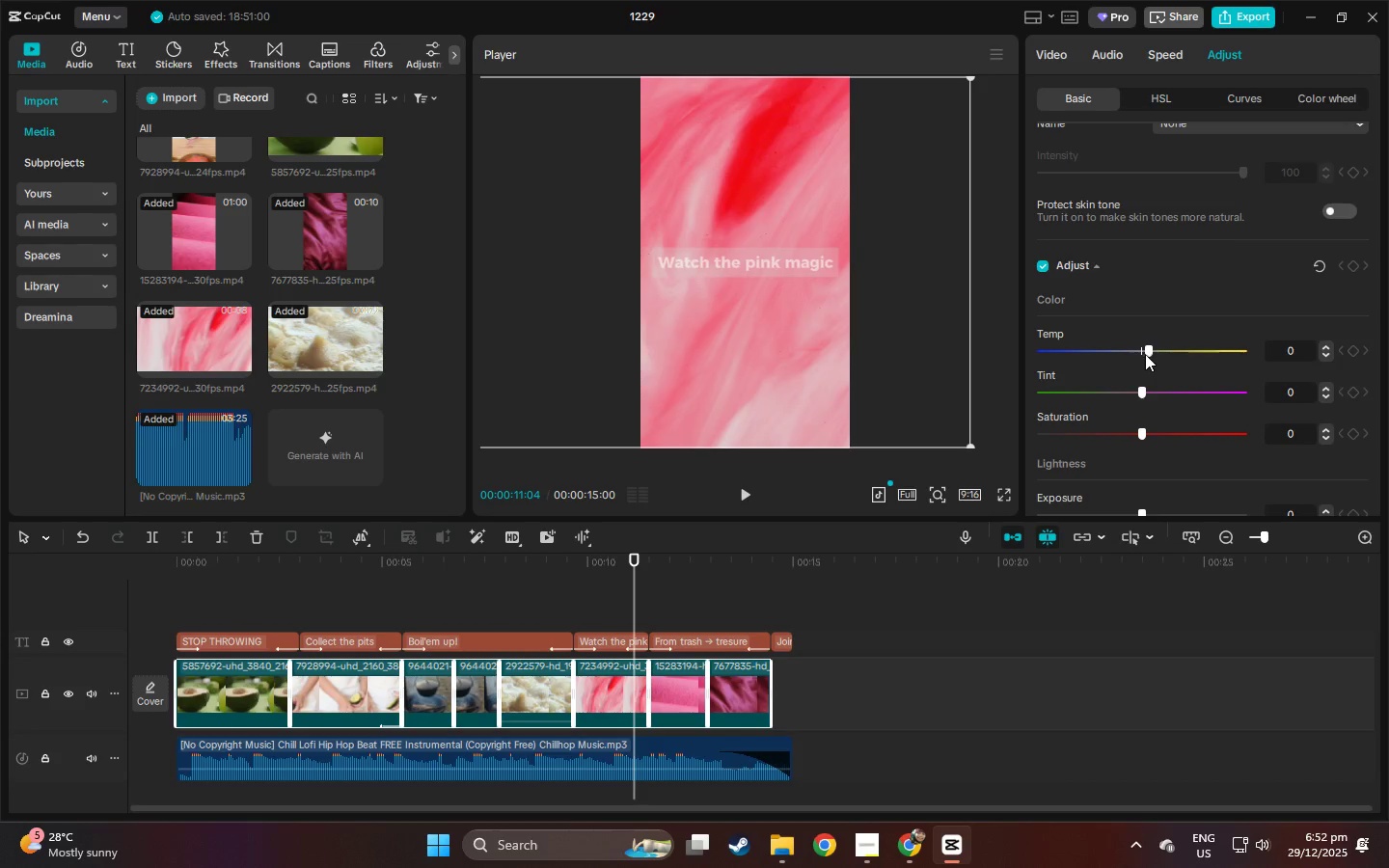 
scroll: coordinate [1111, 358], scroll_direction: down, amount: 40.0
 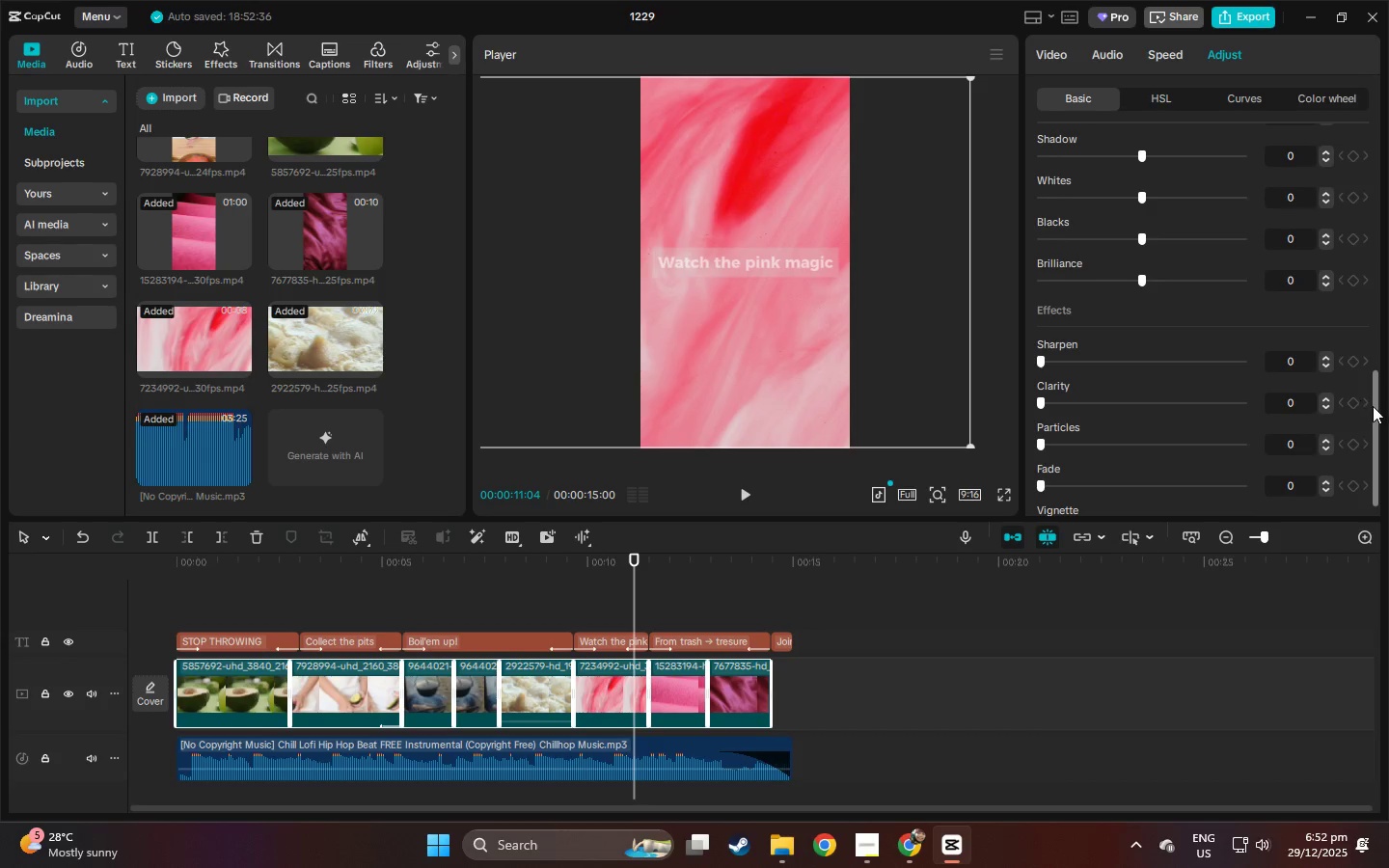 
left_click_drag(start_coordinate=[1373, 406], to_coordinate=[1363, 289])
 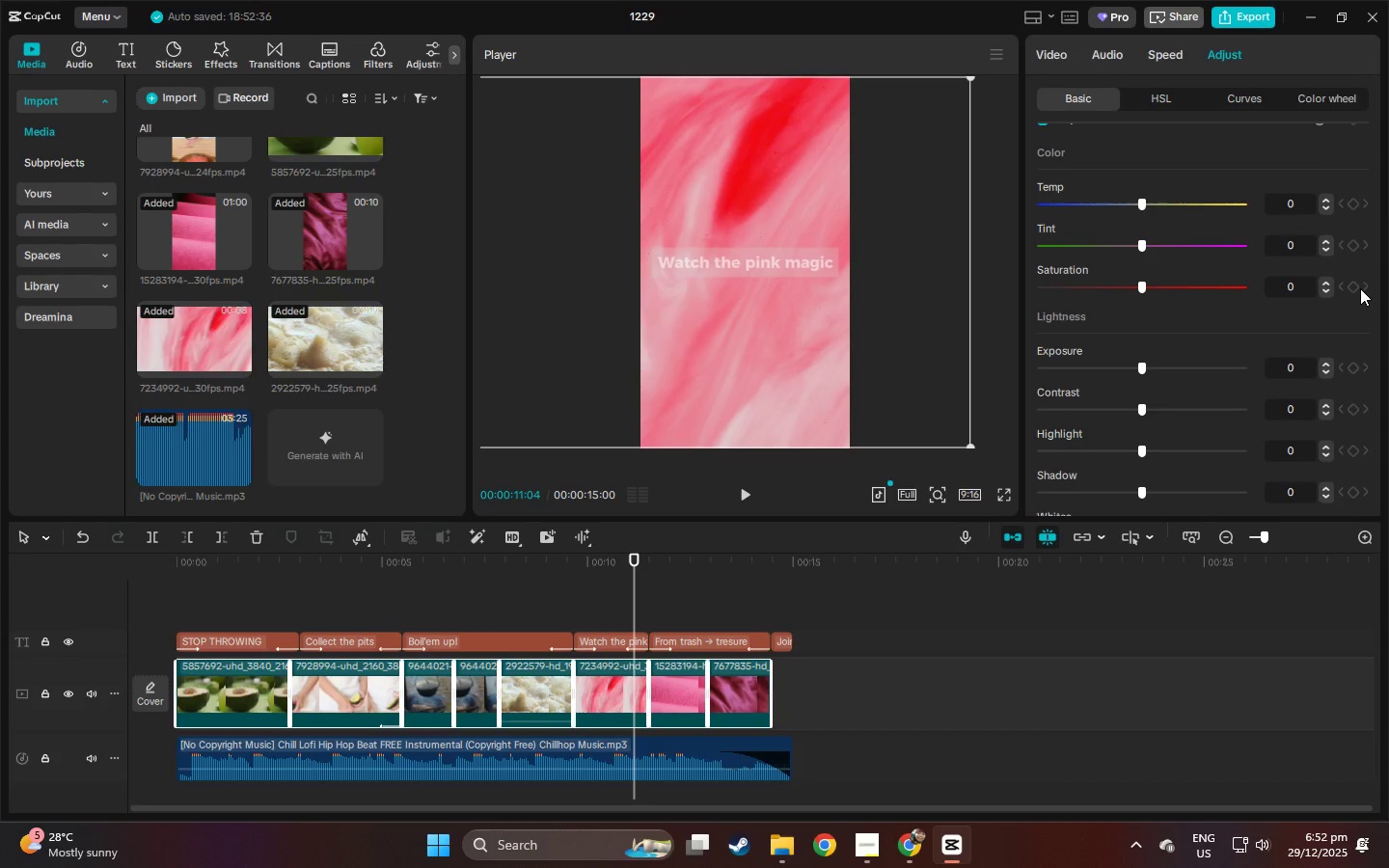 
wait(13.83)
 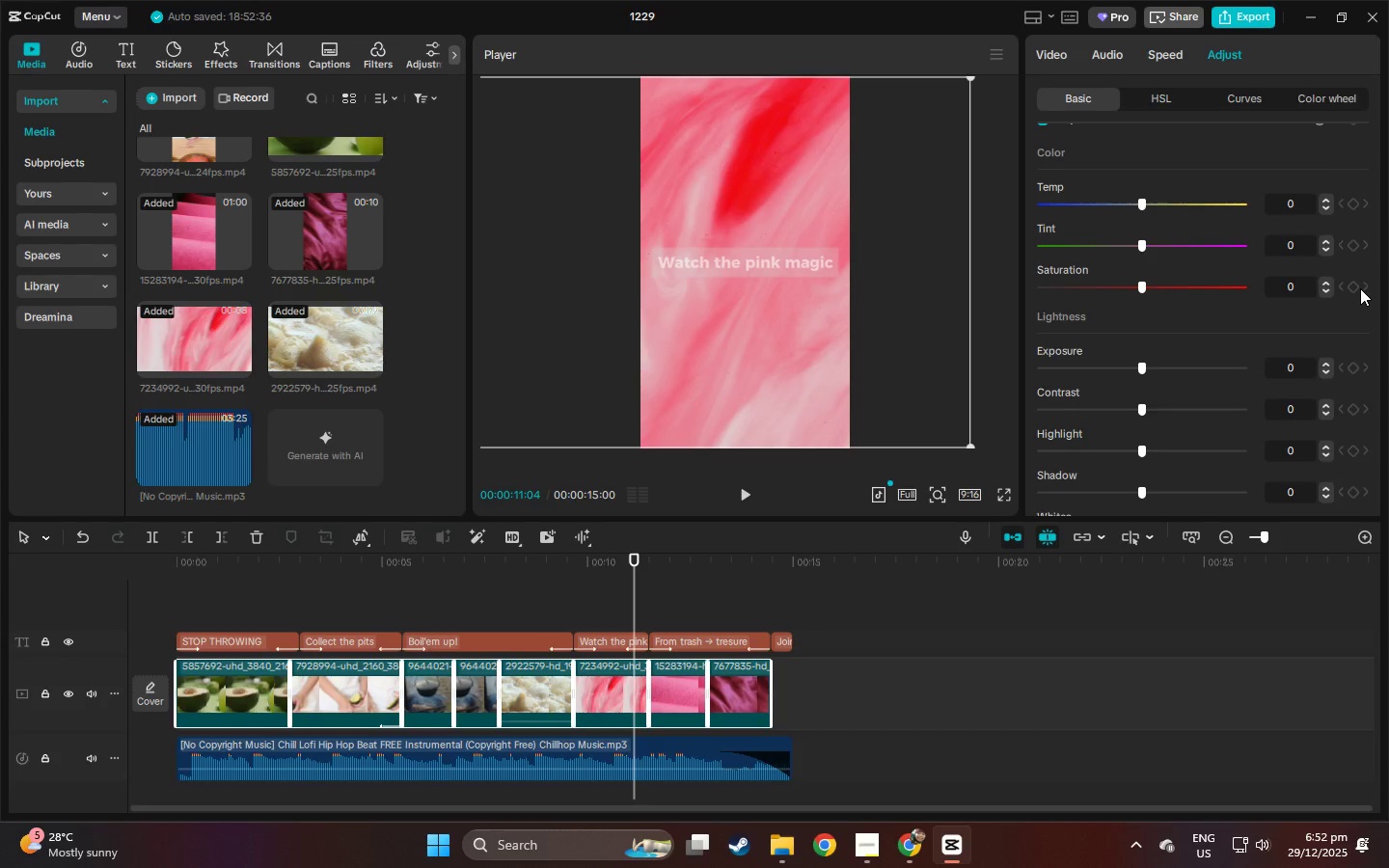 
left_click_drag(start_coordinate=[221, 566], to_coordinate=[84, 575])
 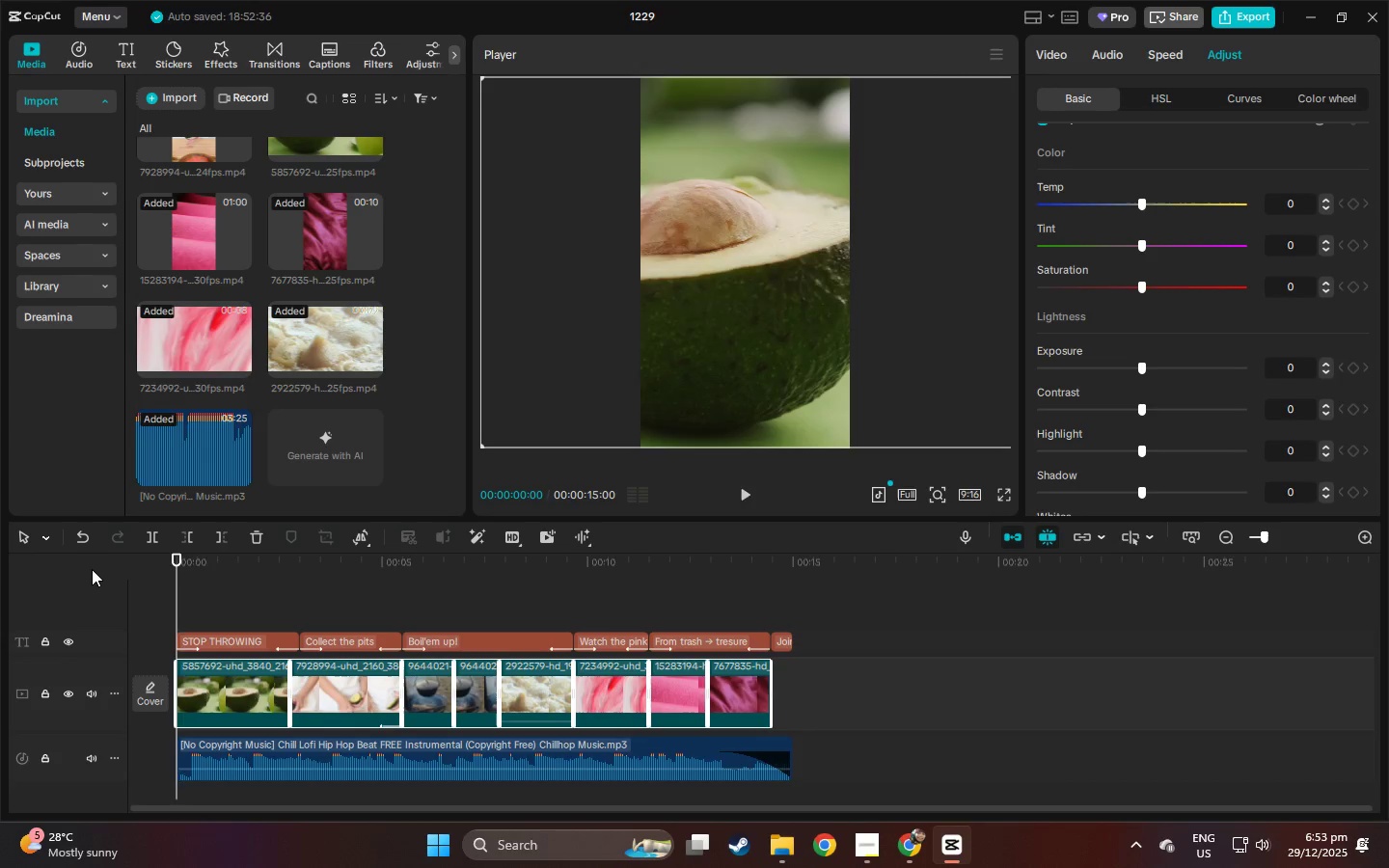 
key(Space)
 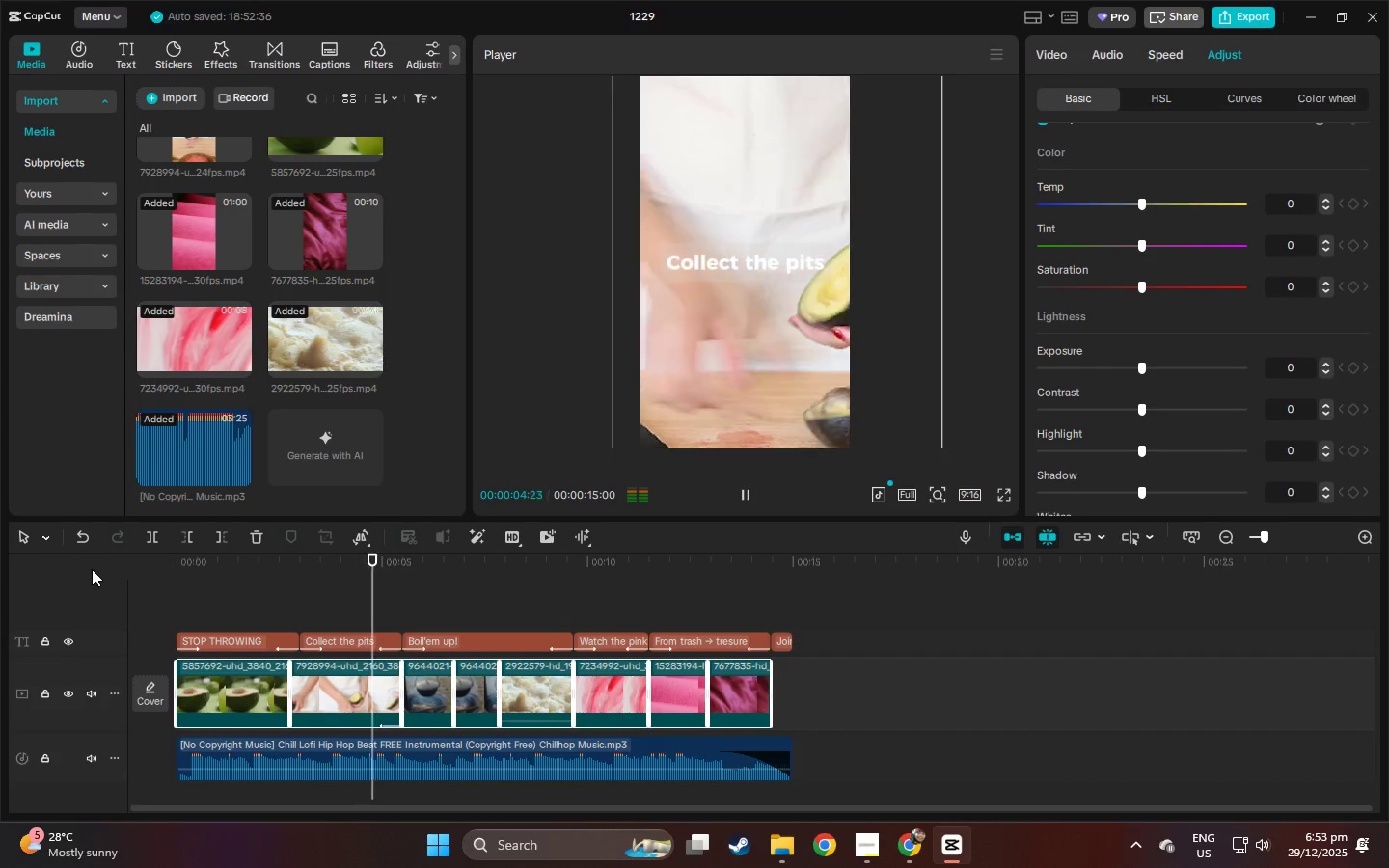 
wait(6.41)
 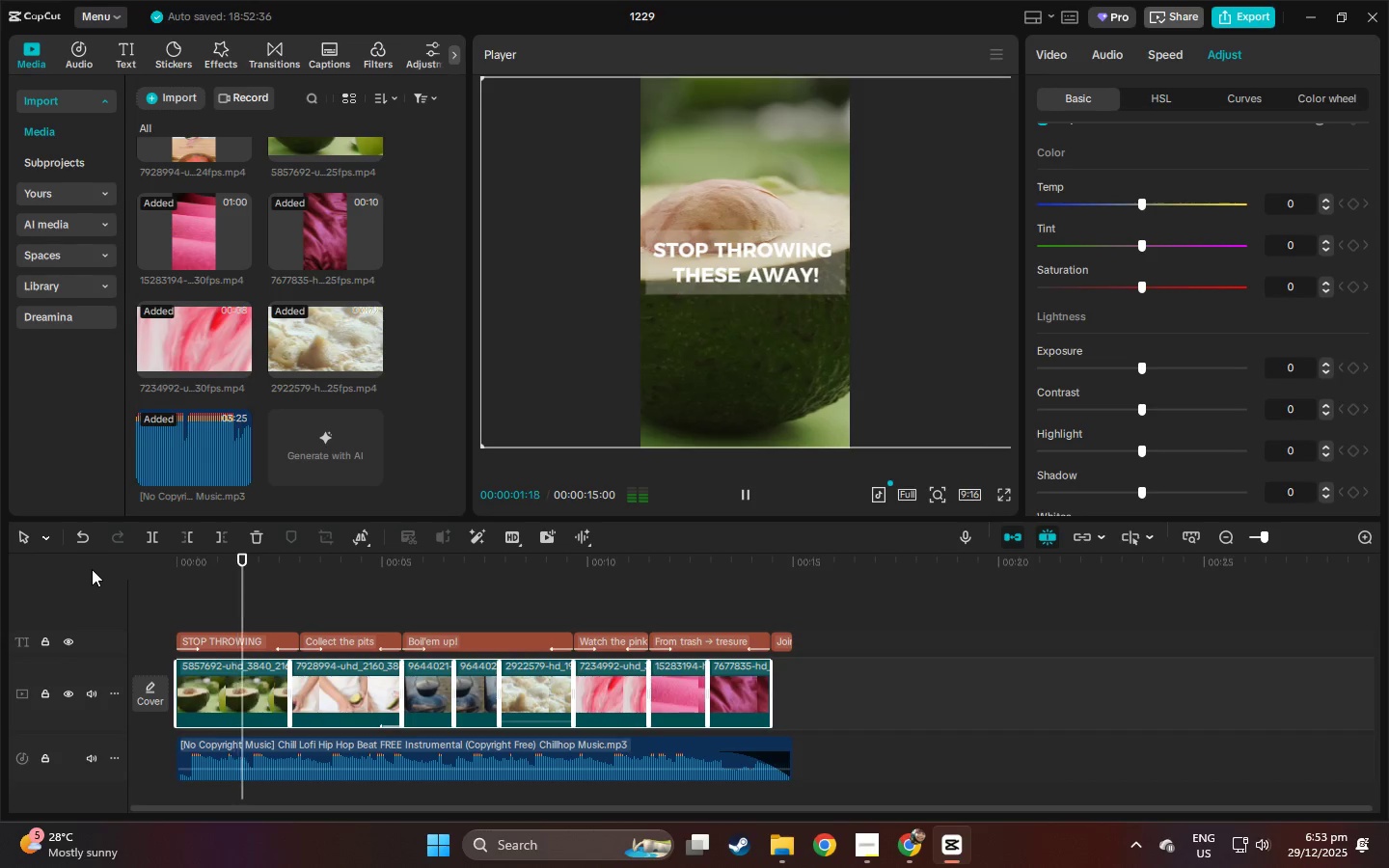 
key(Space)
 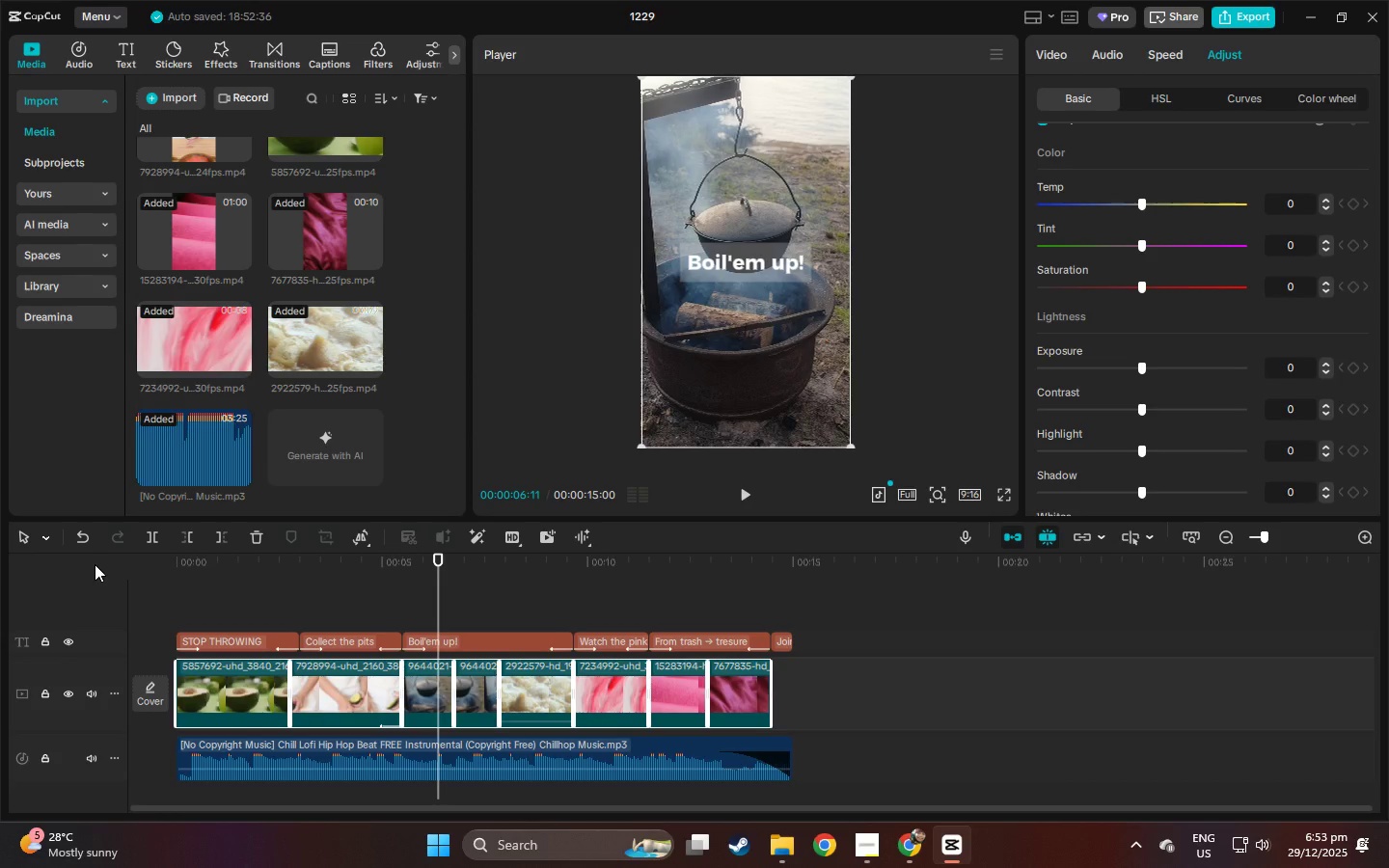 
left_click_drag(start_coordinate=[838, 692], to_coordinate=[253, 702])
 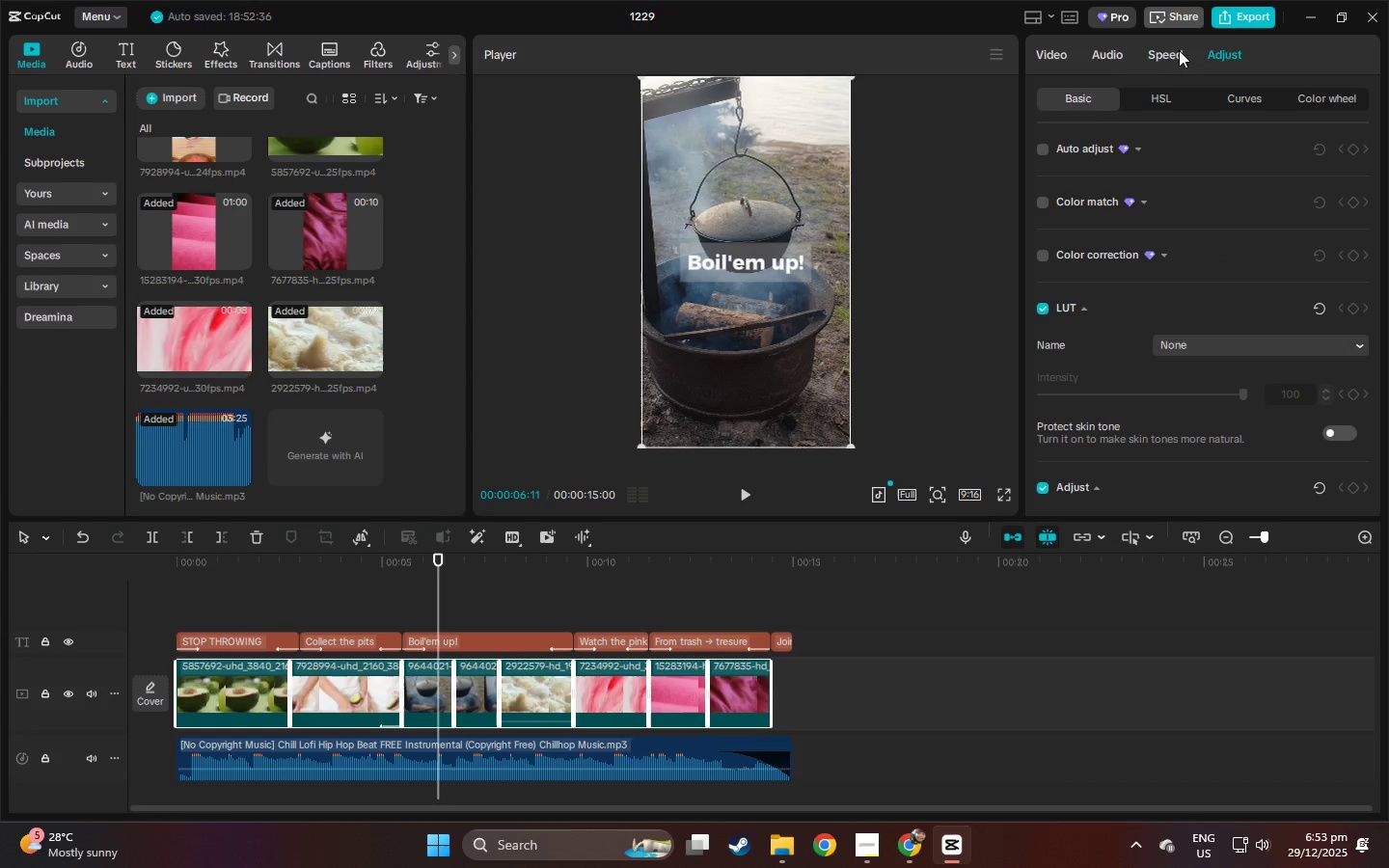 
scroll: coordinate [1122, 281], scroll_direction: down, amount: 28.0
 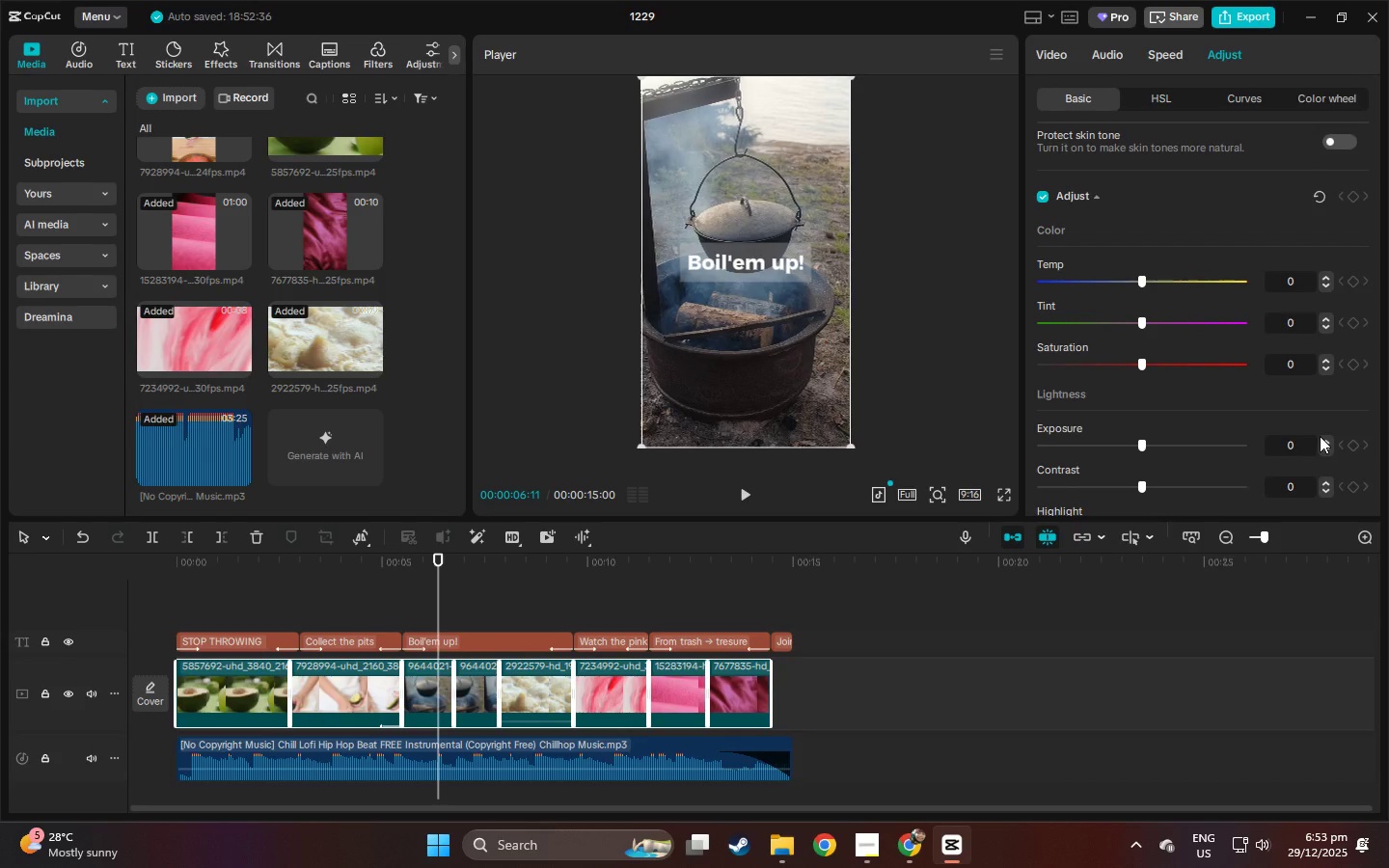 
double_click([1320, 436])
 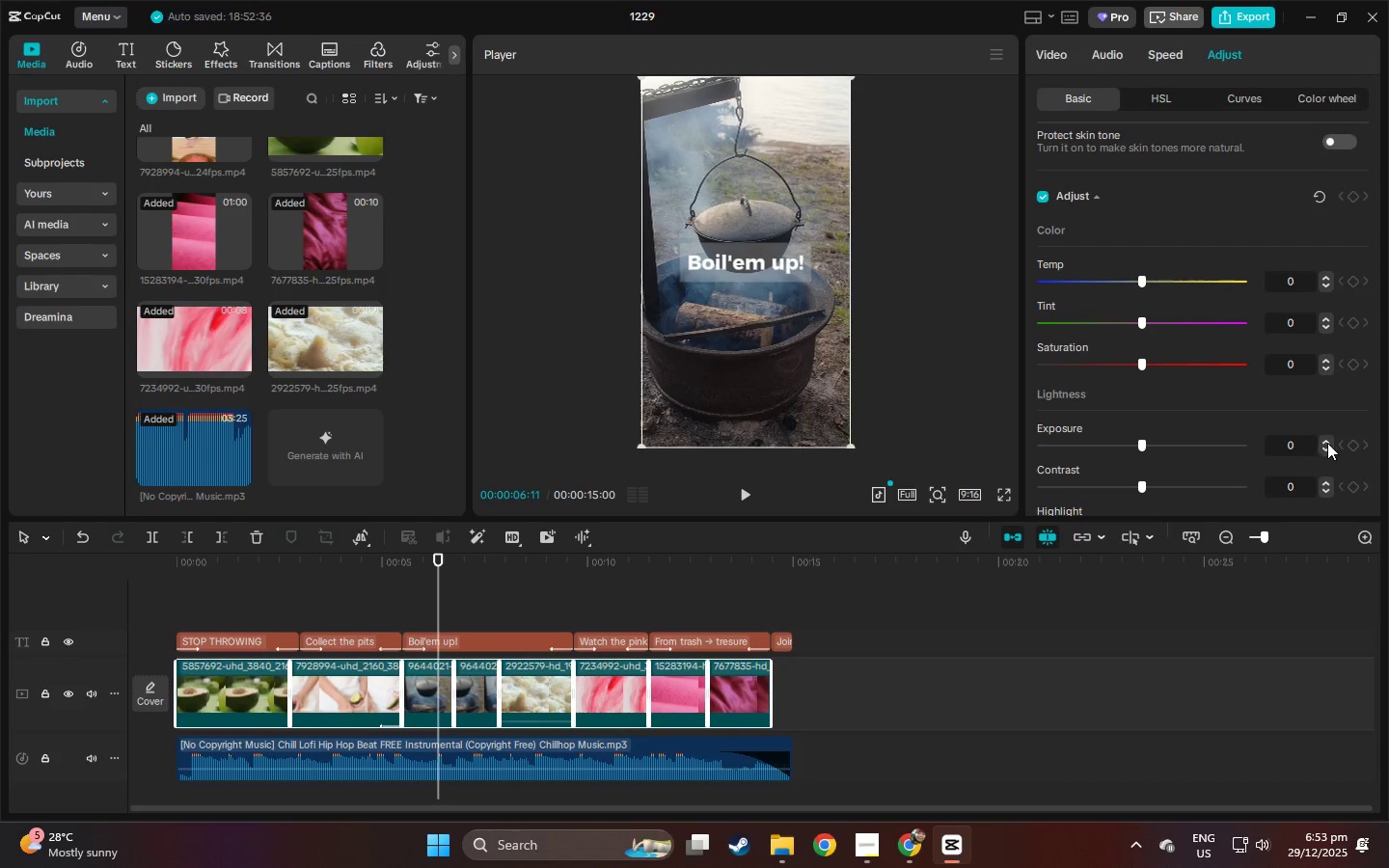 
triple_click([1328, 443])
 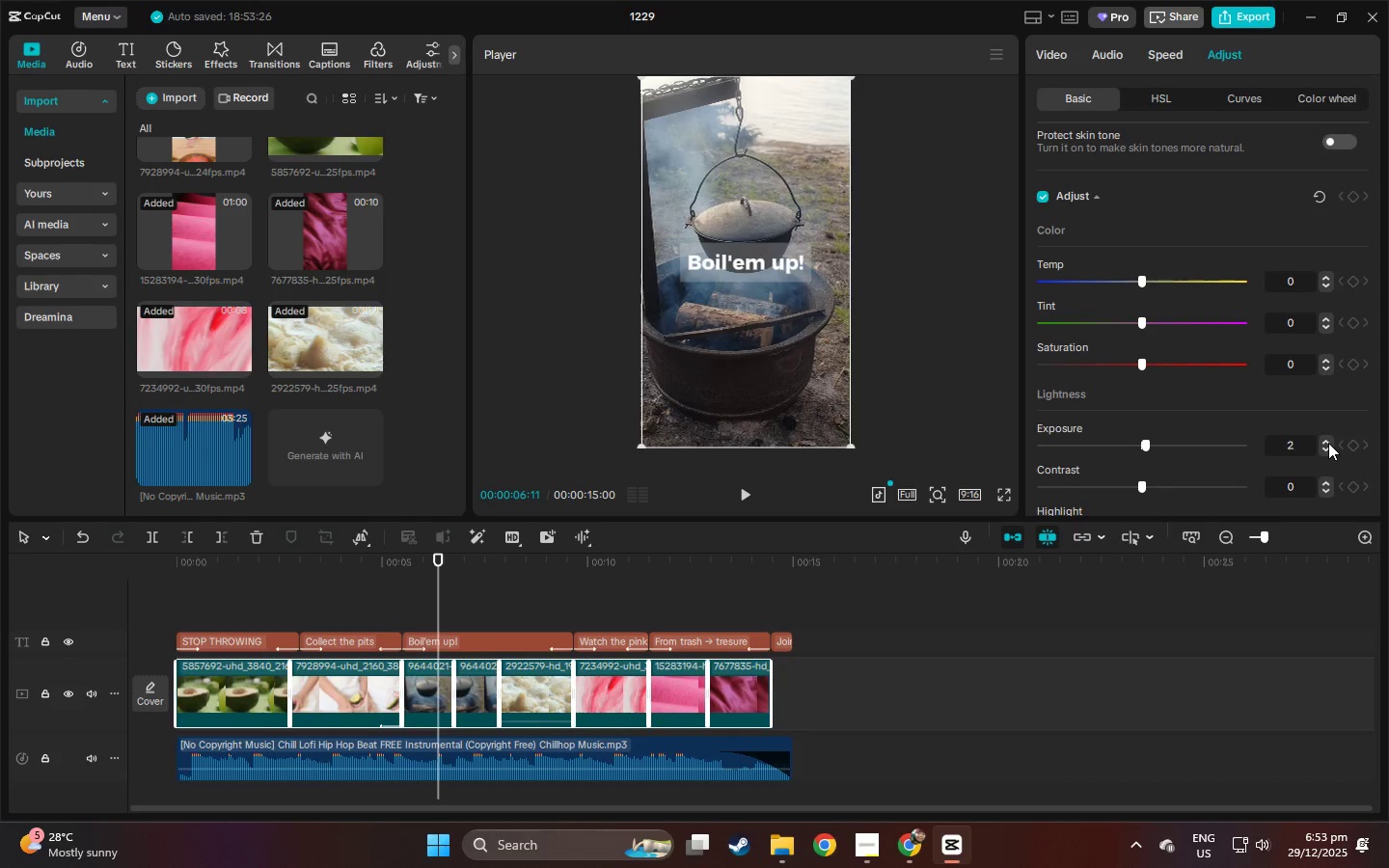 
triple_click([1328, 443])
 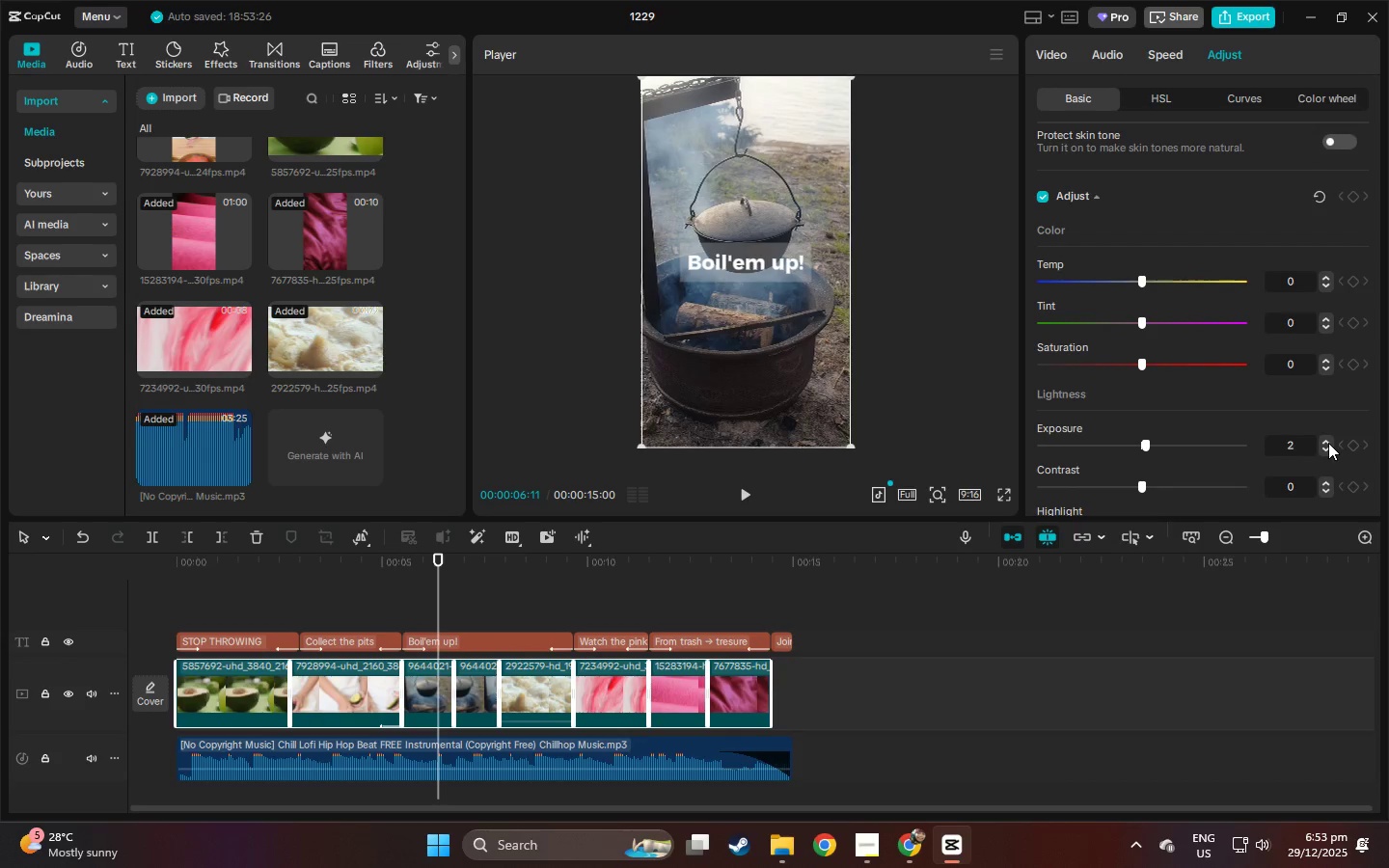 
triple_click([1328, 443])
 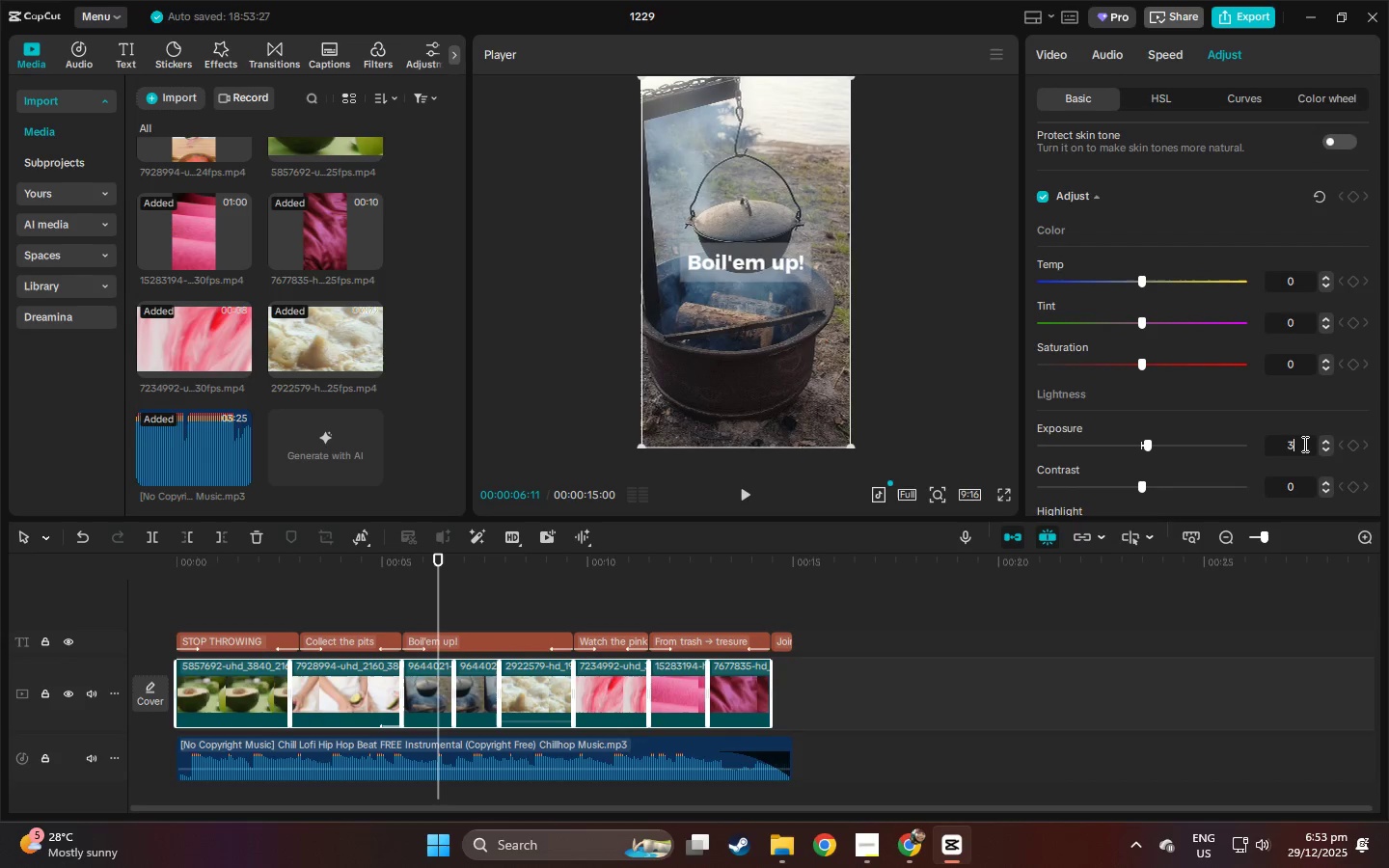 
triple_click([1303, 444])
 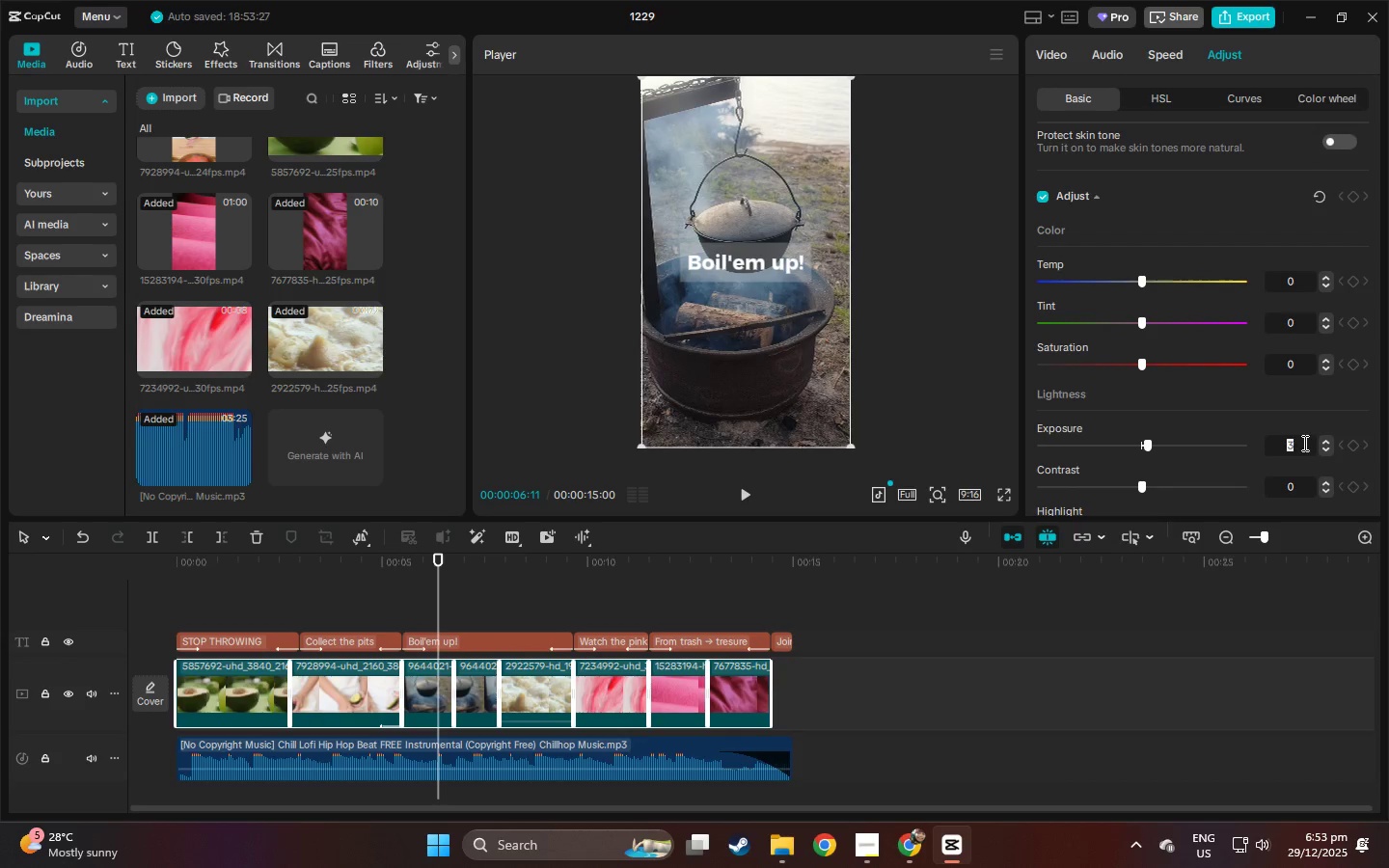 
key(0)
 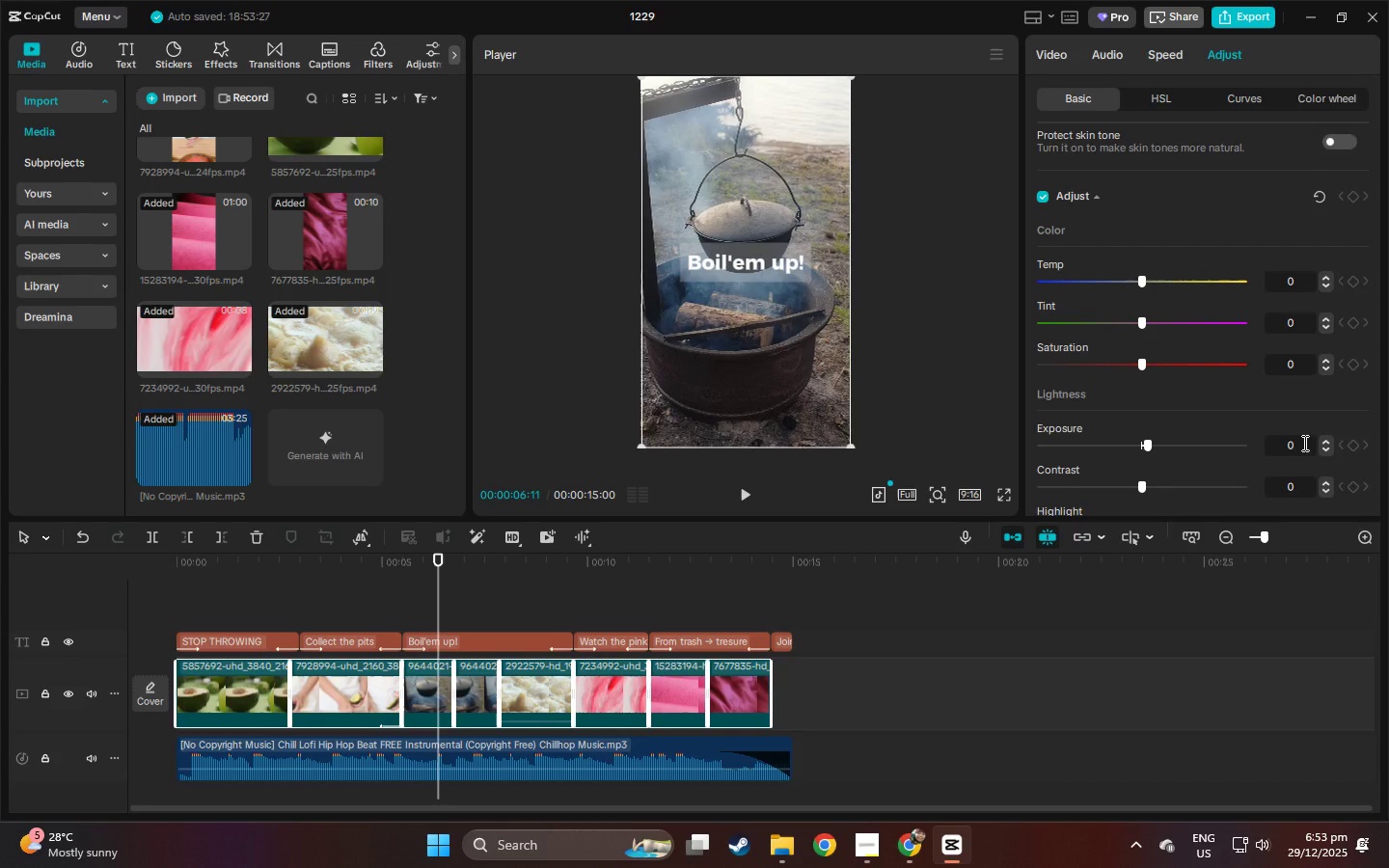 
key(Period)
 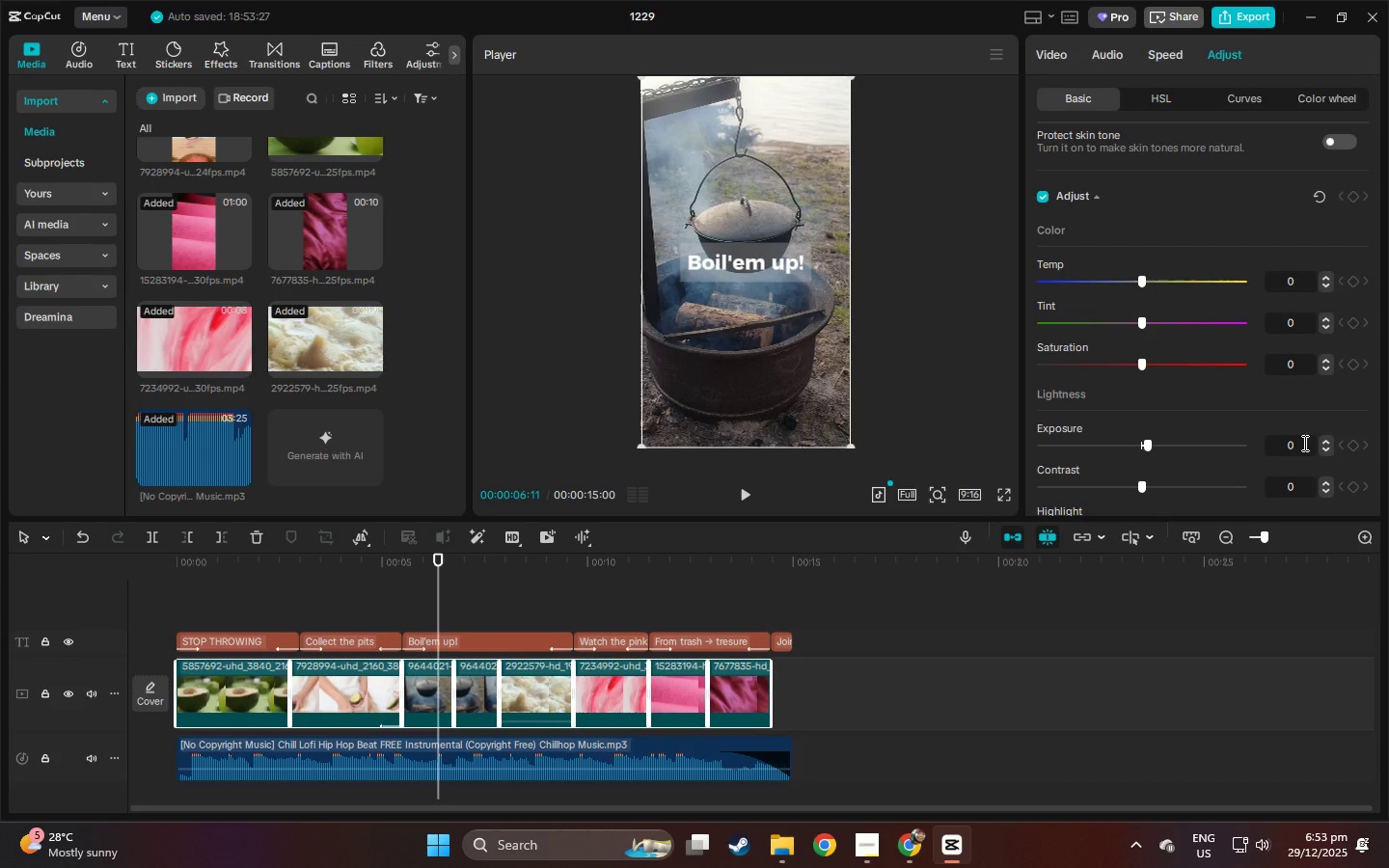 
key(Shift+ShiftLeft)
 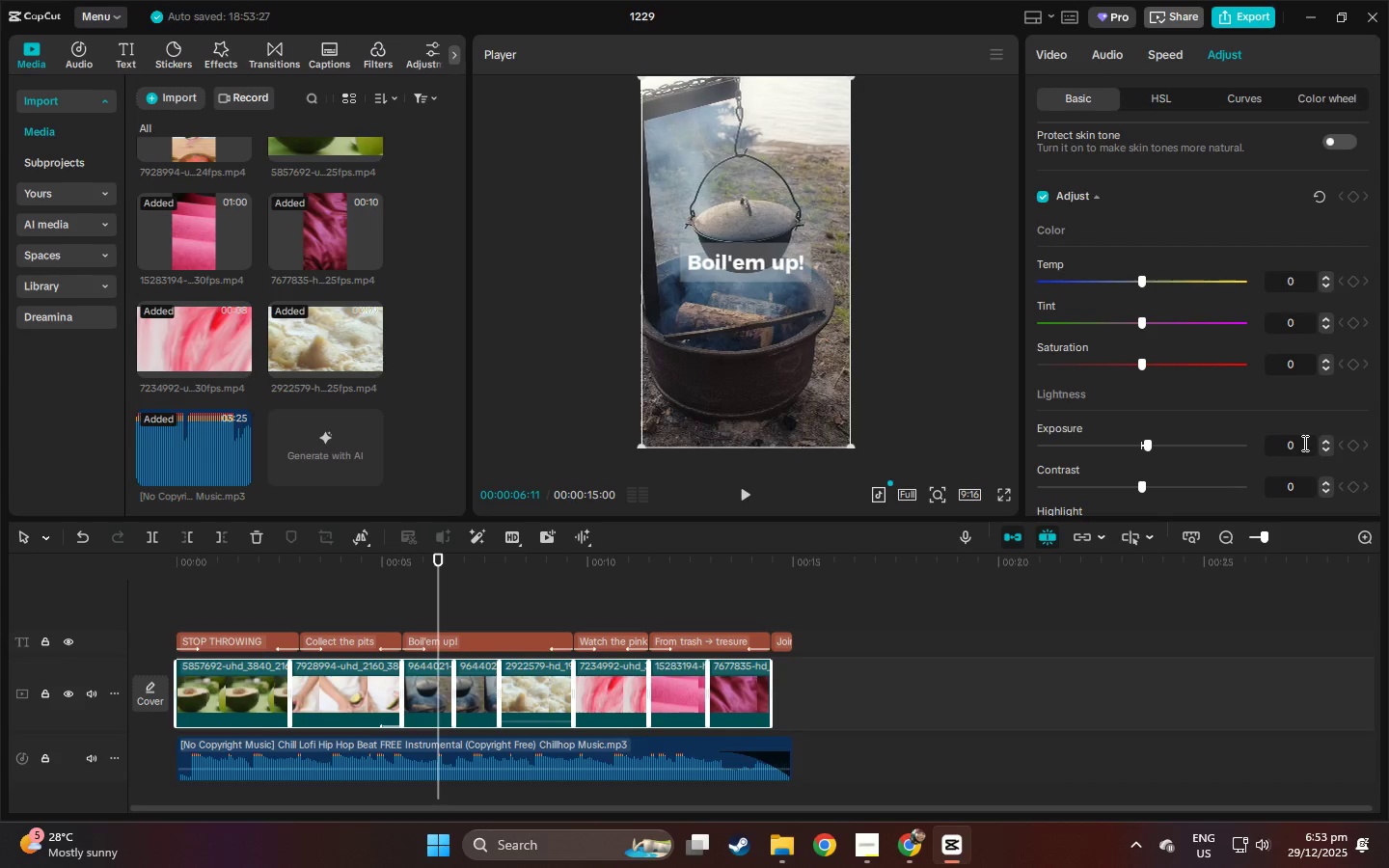 
key(Delete)
 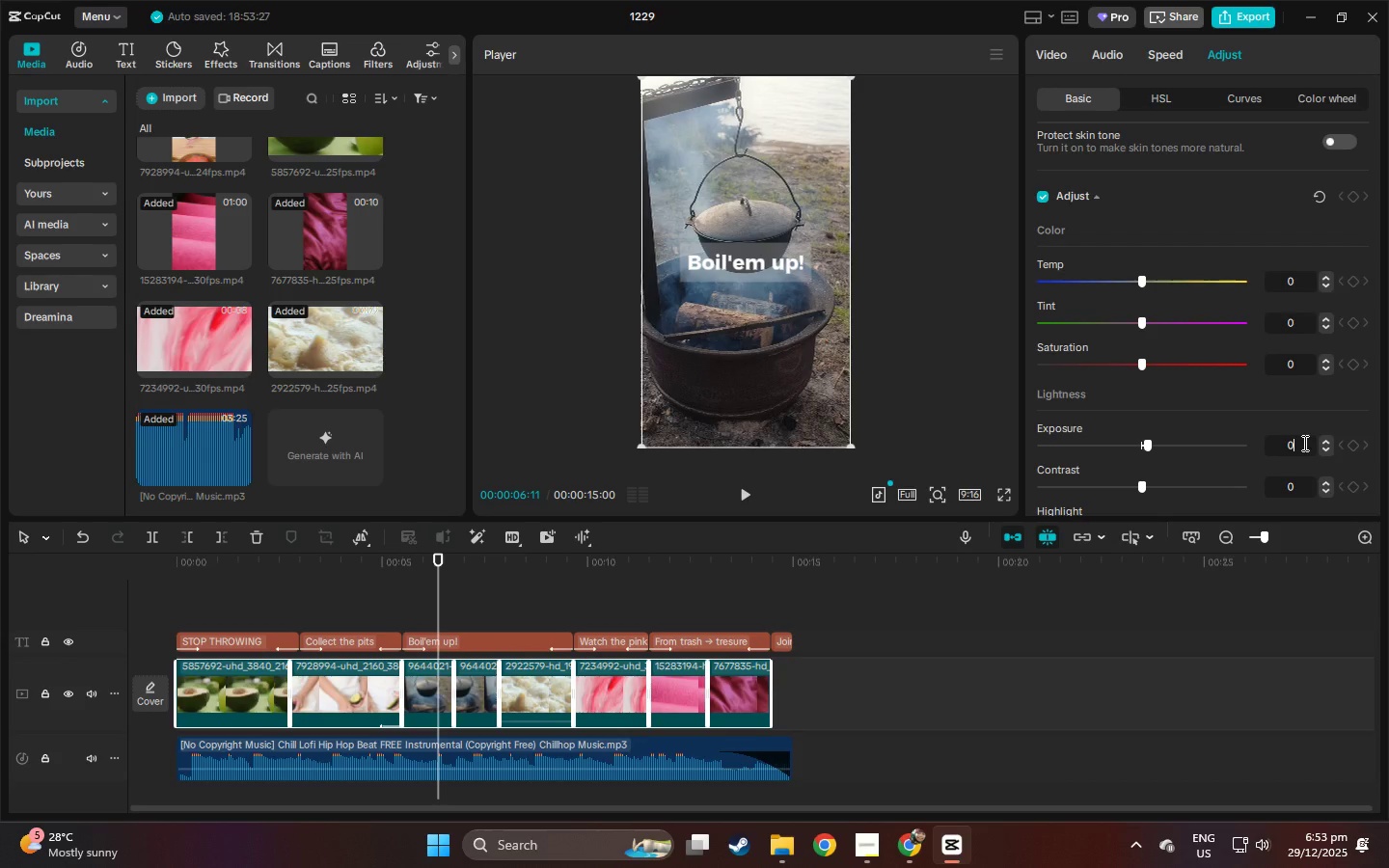 
key(Delete)
 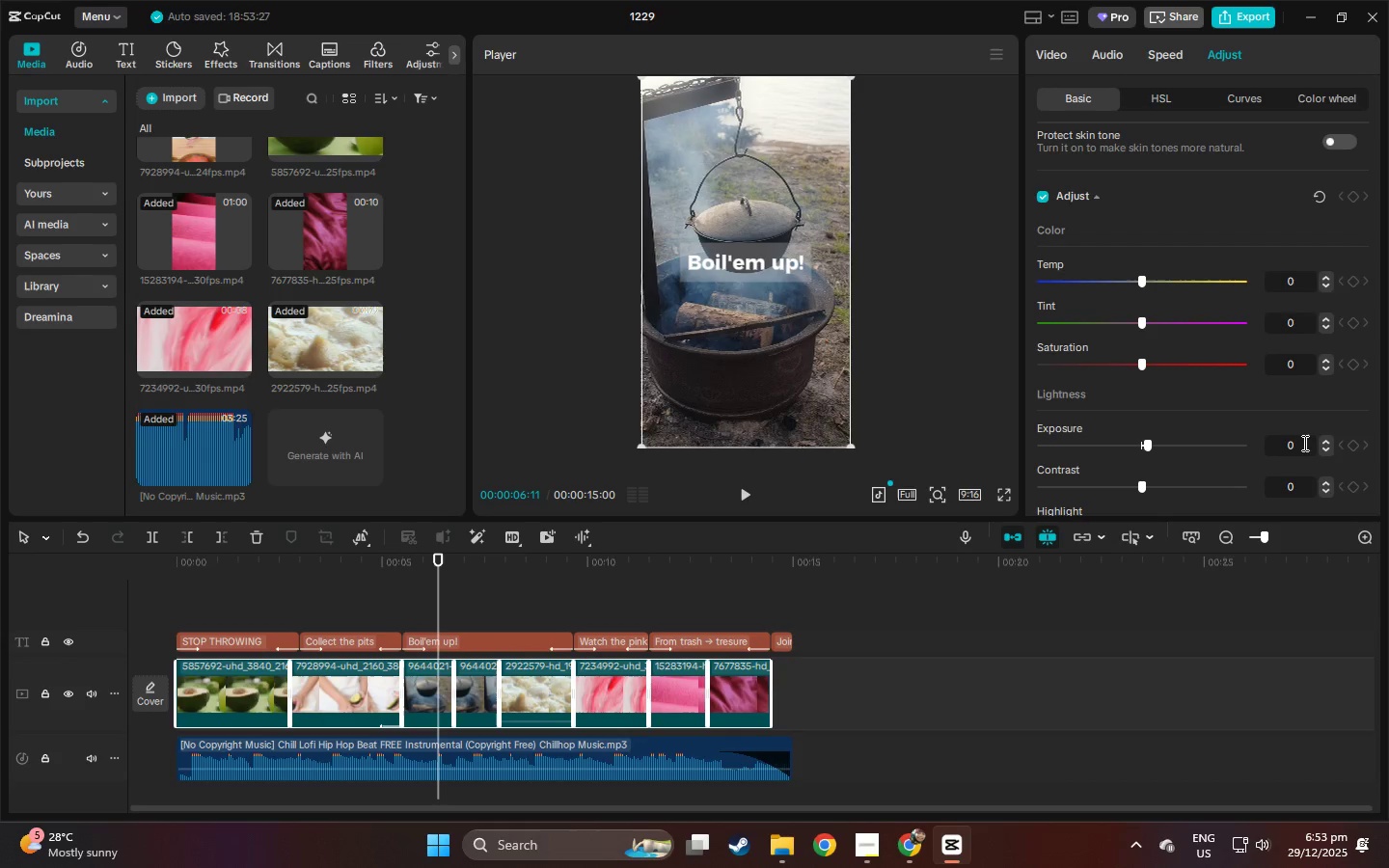 
key(4)
 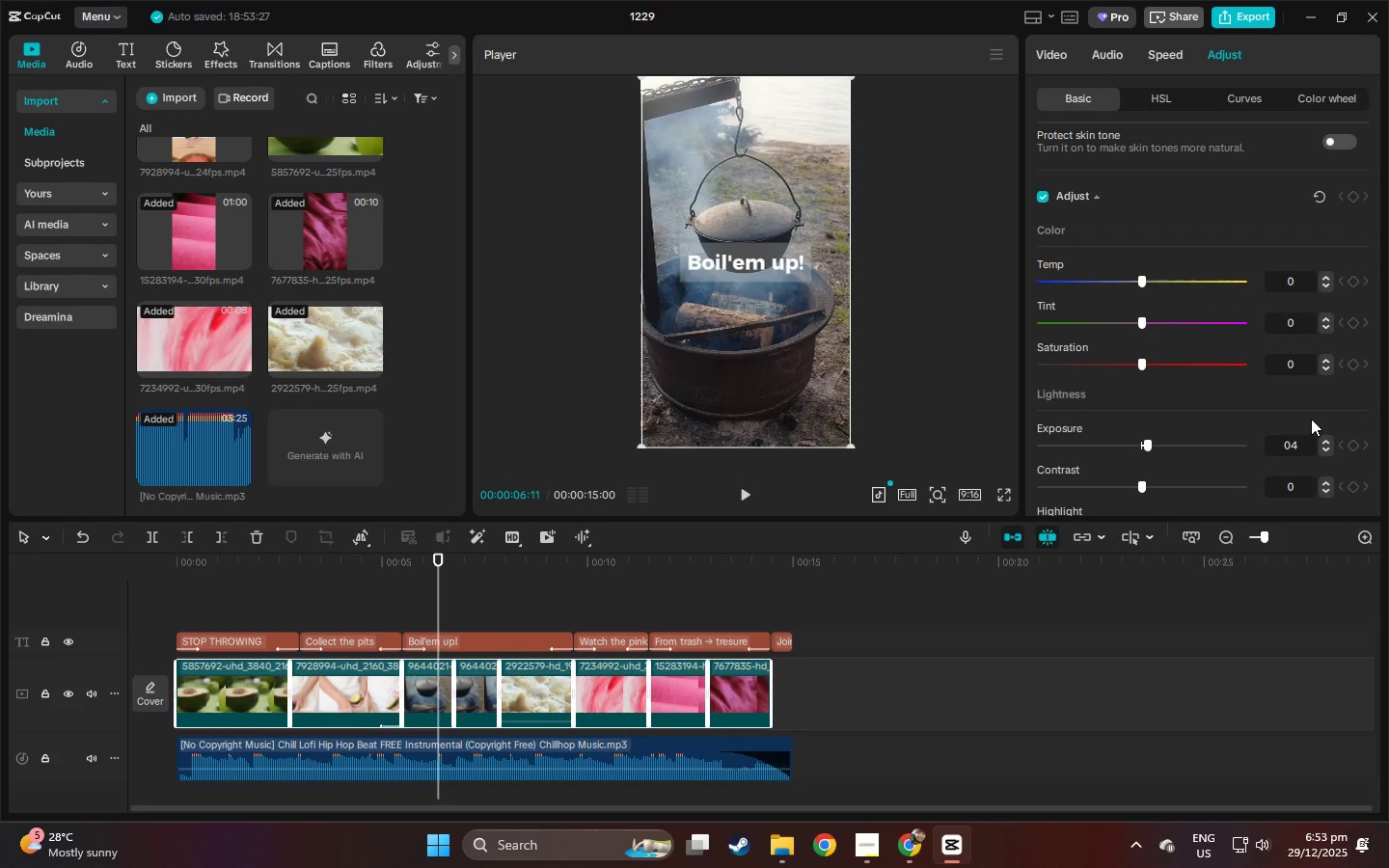 
key(Enter)
 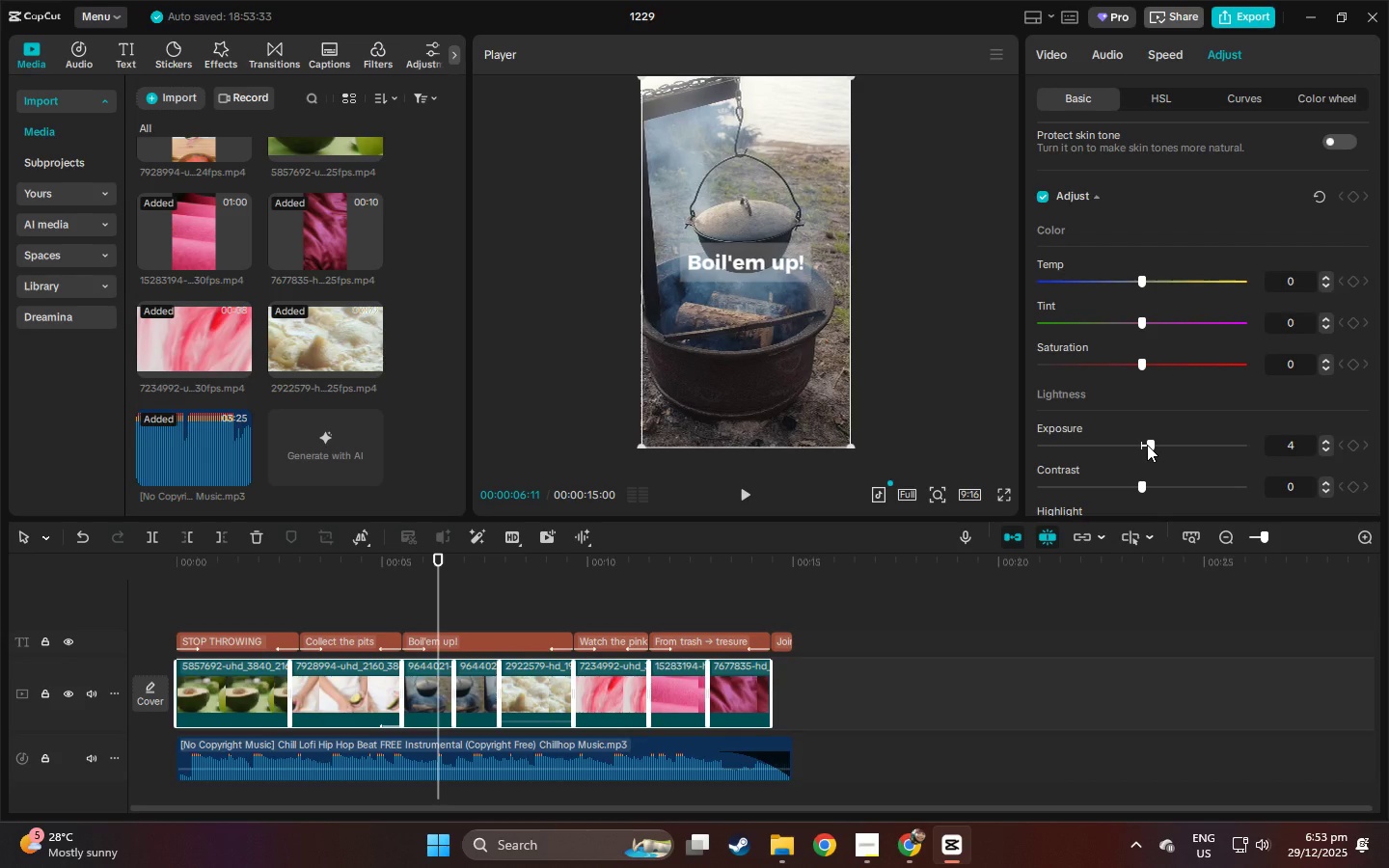 
wait(6.42)
 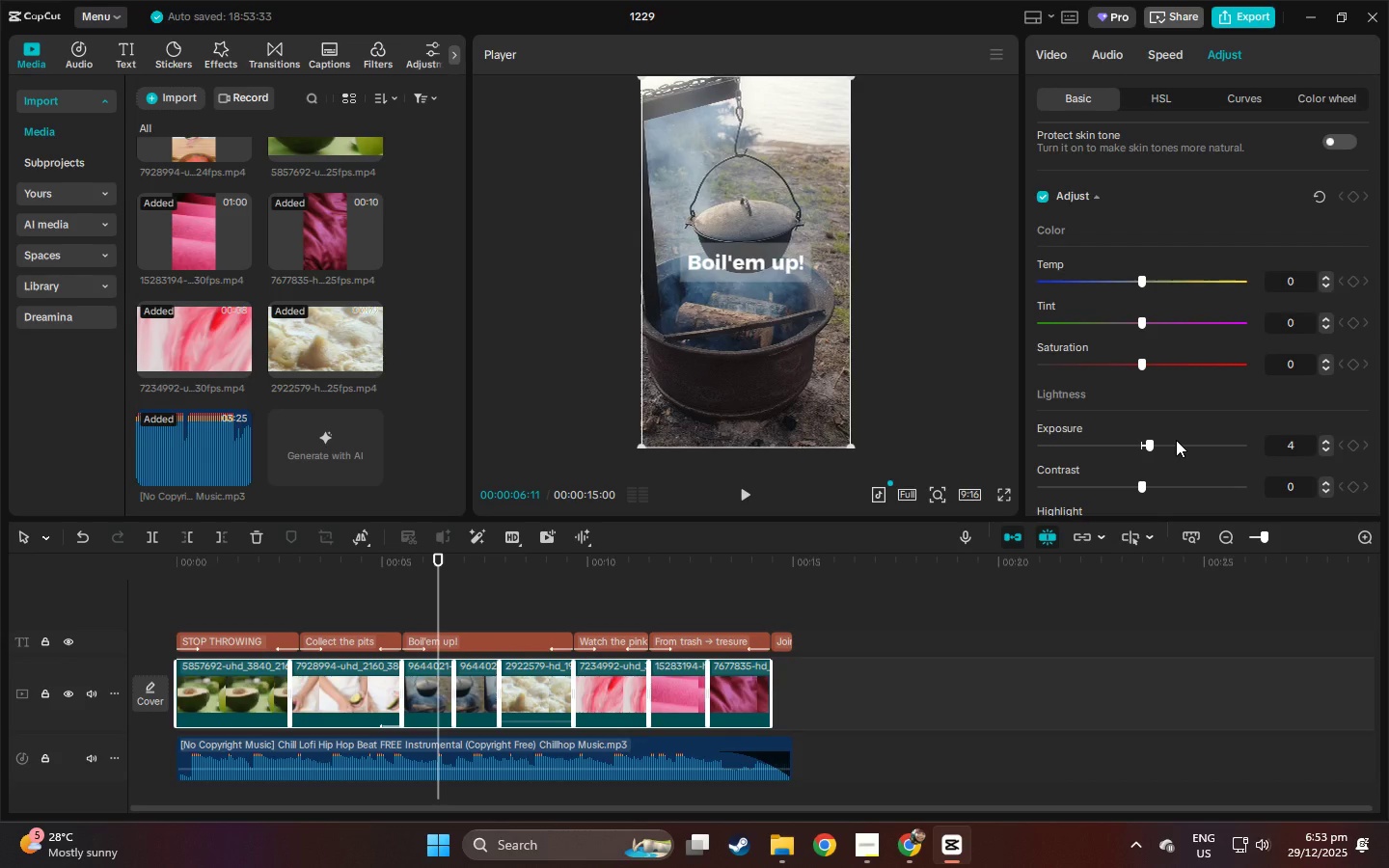 
scroll: coordinate [1150, 478], scroll_direction: down, amount: 1.0
 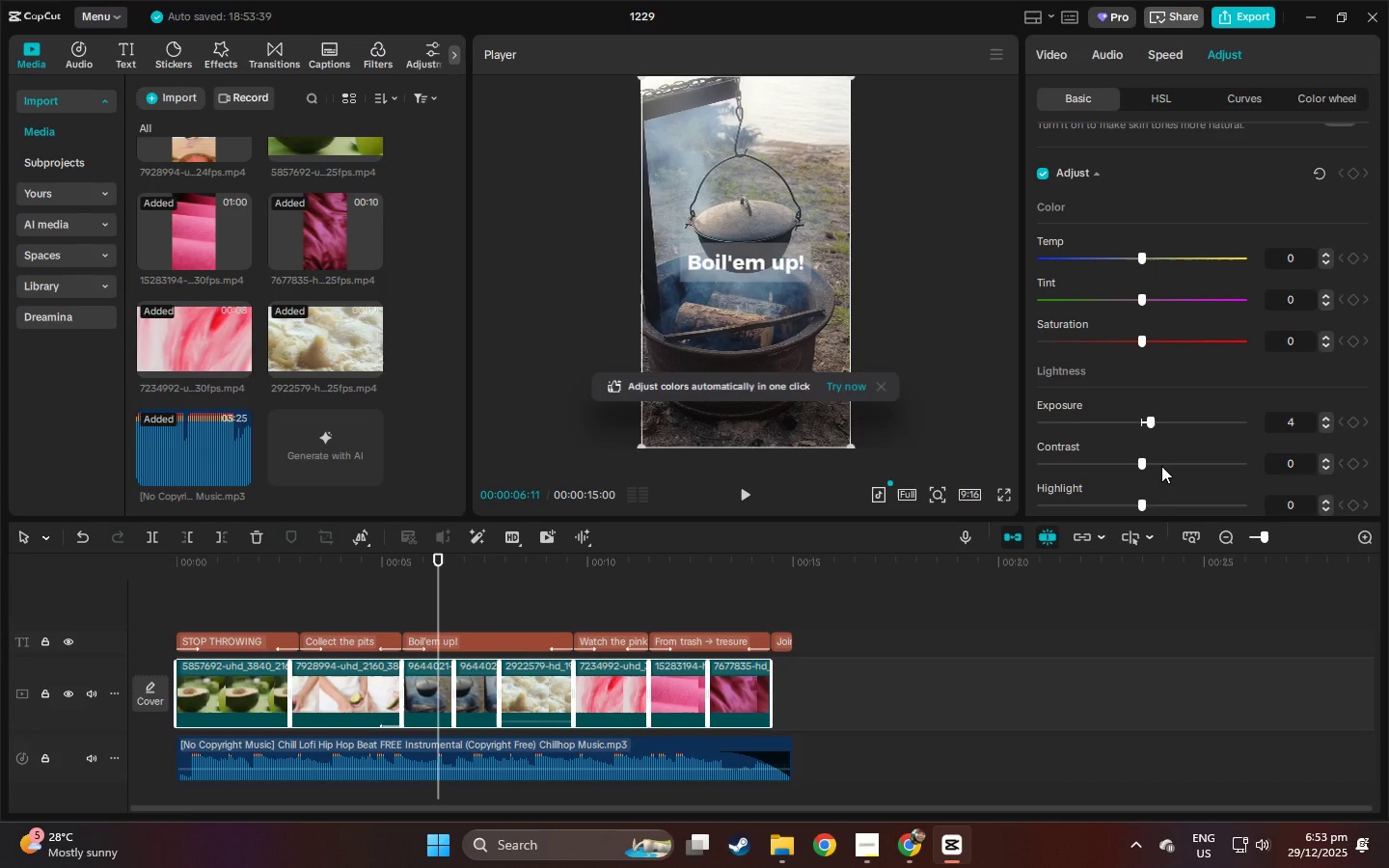 
left_click_drag(start_coordinate=[1141, 466], to_coordinate=[1158, 463])
 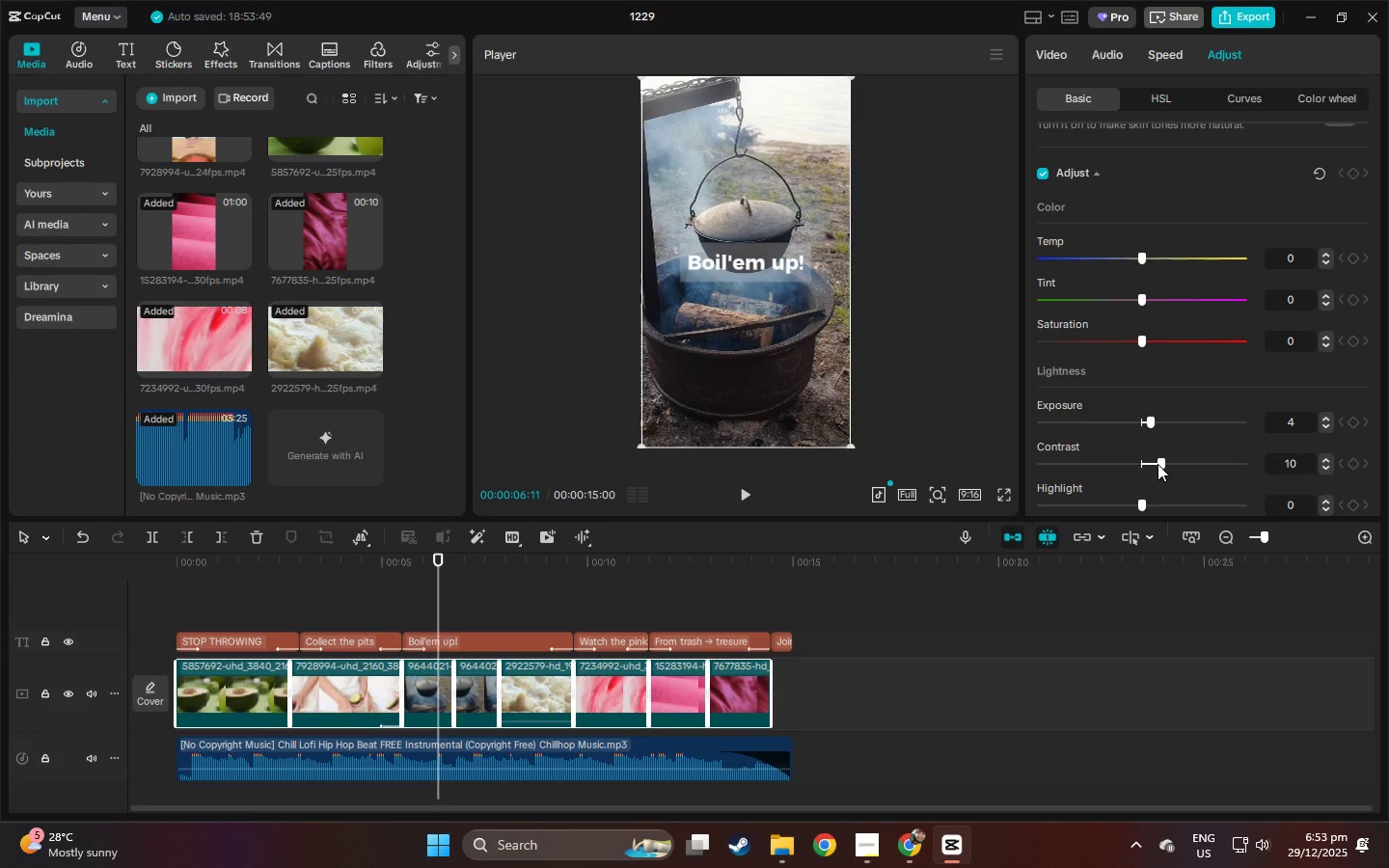 
scroll: coordinate [1158, 464], scroll_direction: down, amount: 3.0
 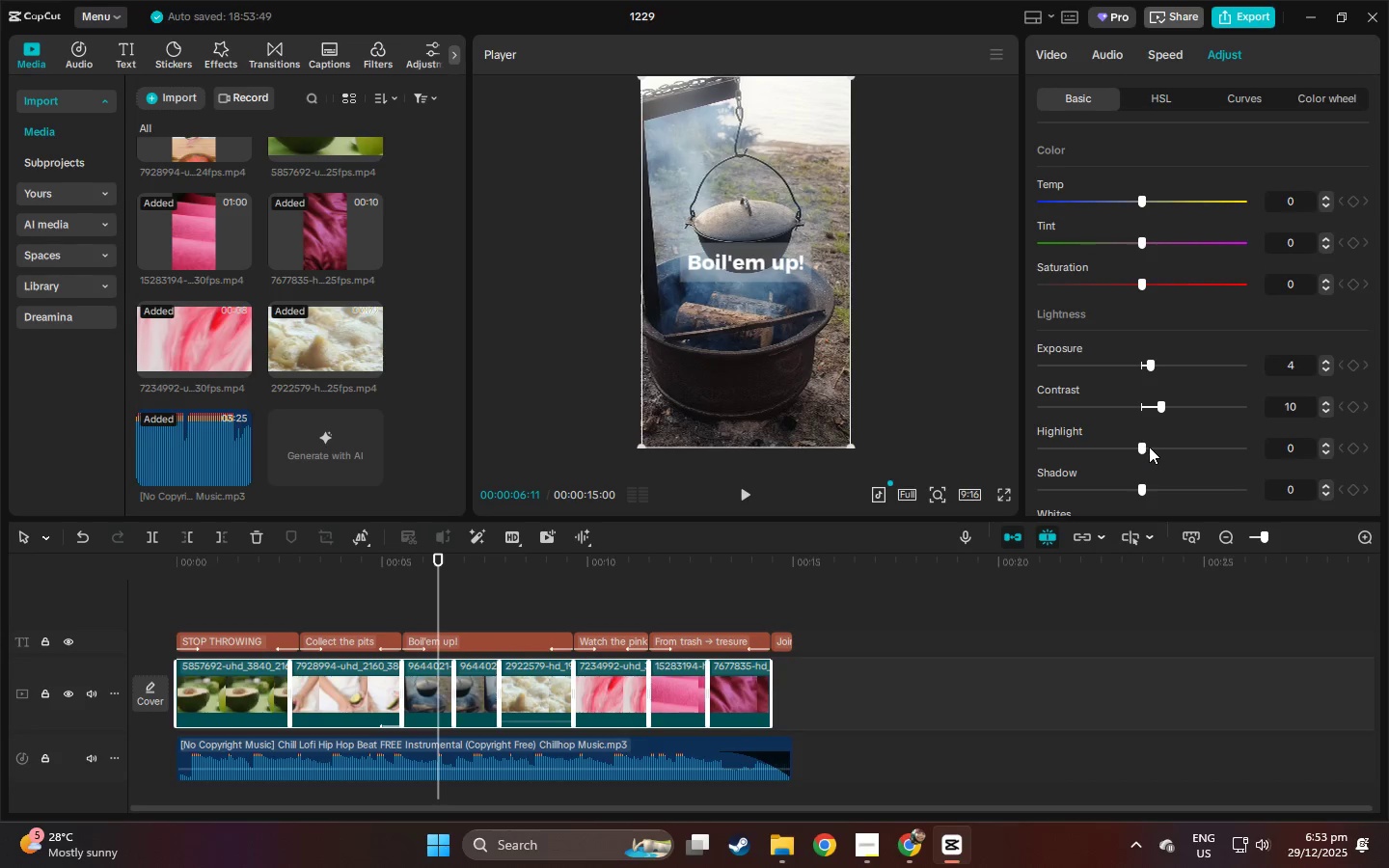 
left_click_drag(start_coordinate=[1143, 448], to_coordinate=[1119, 447])
 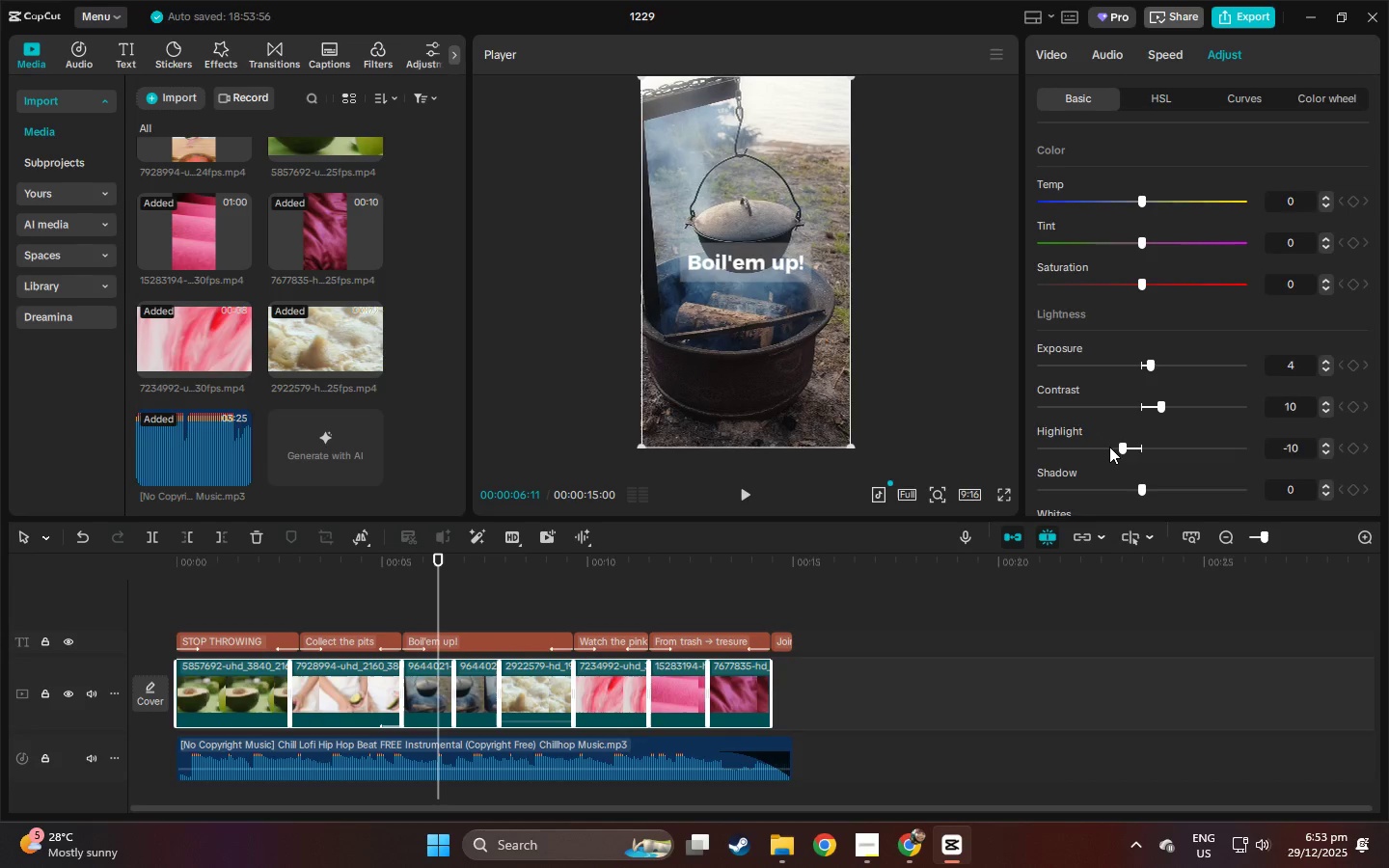 
scroll: coordinate [1106, 448], scroll_direction: down, amount: 3.0
 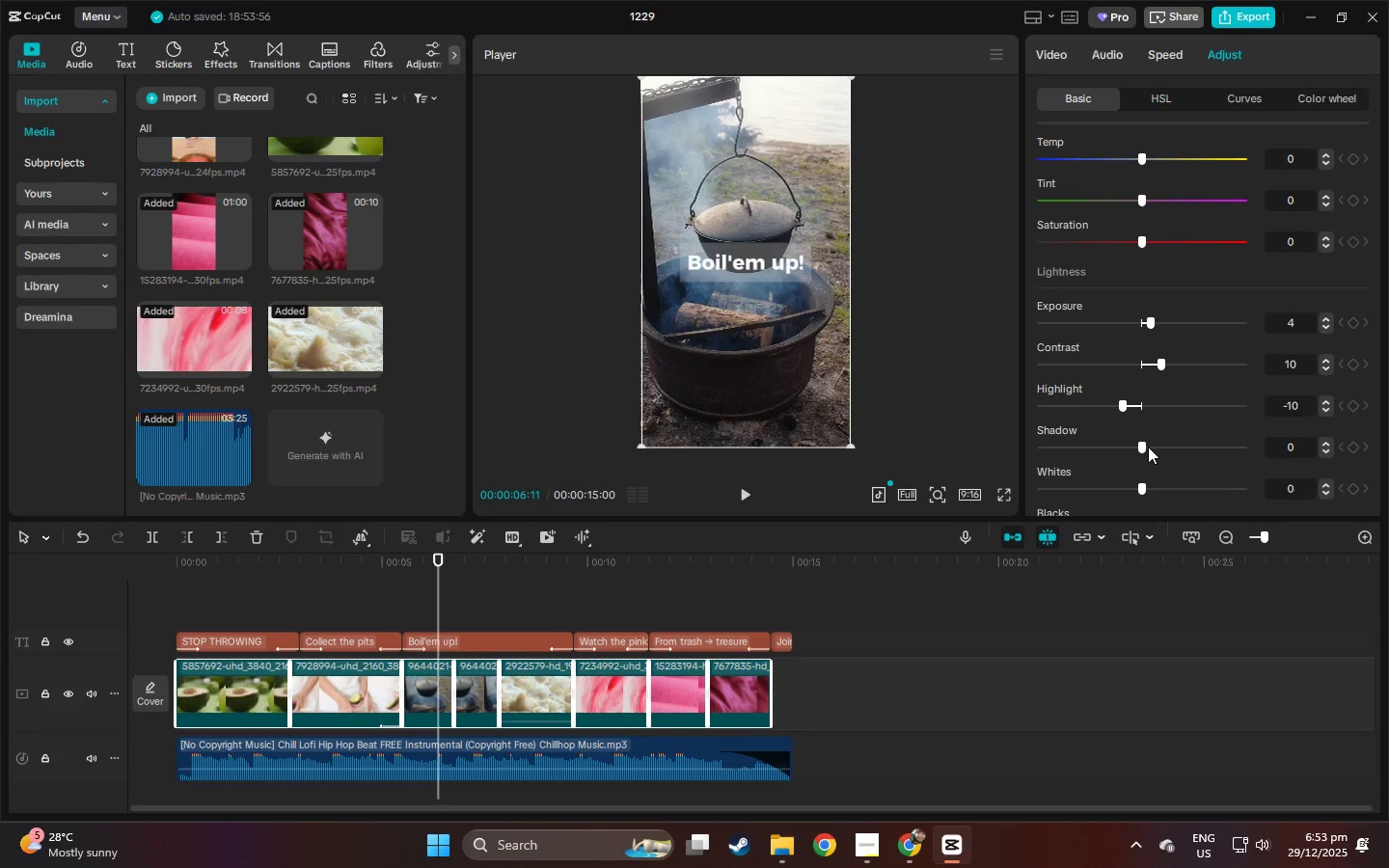 
left_click_drag(start_coordinate=[1140, 447], to_coordinate=[1163, 448])
 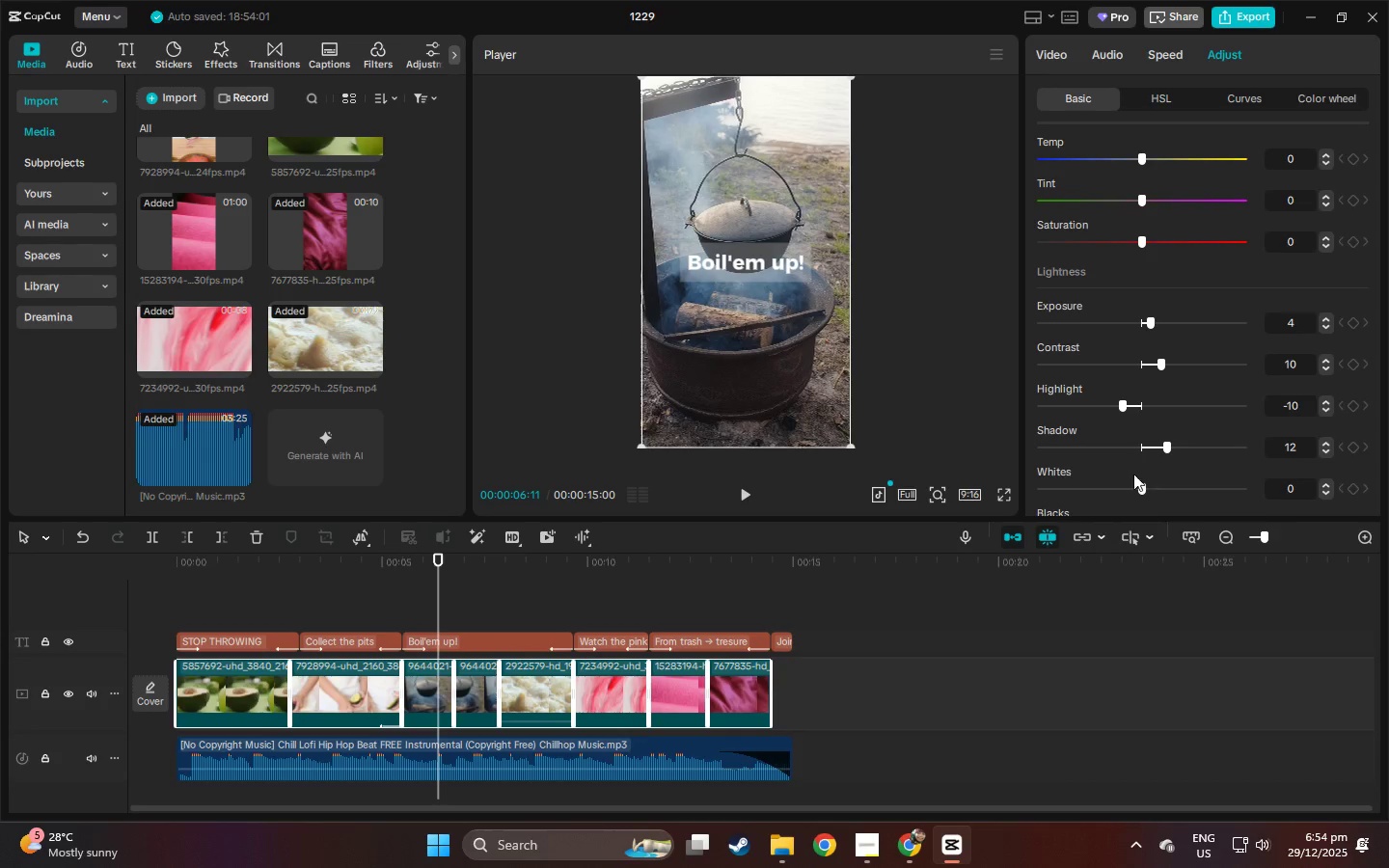 
scroll: coordinate [1133, 474], scroll_direction: down, amount: 2.0
 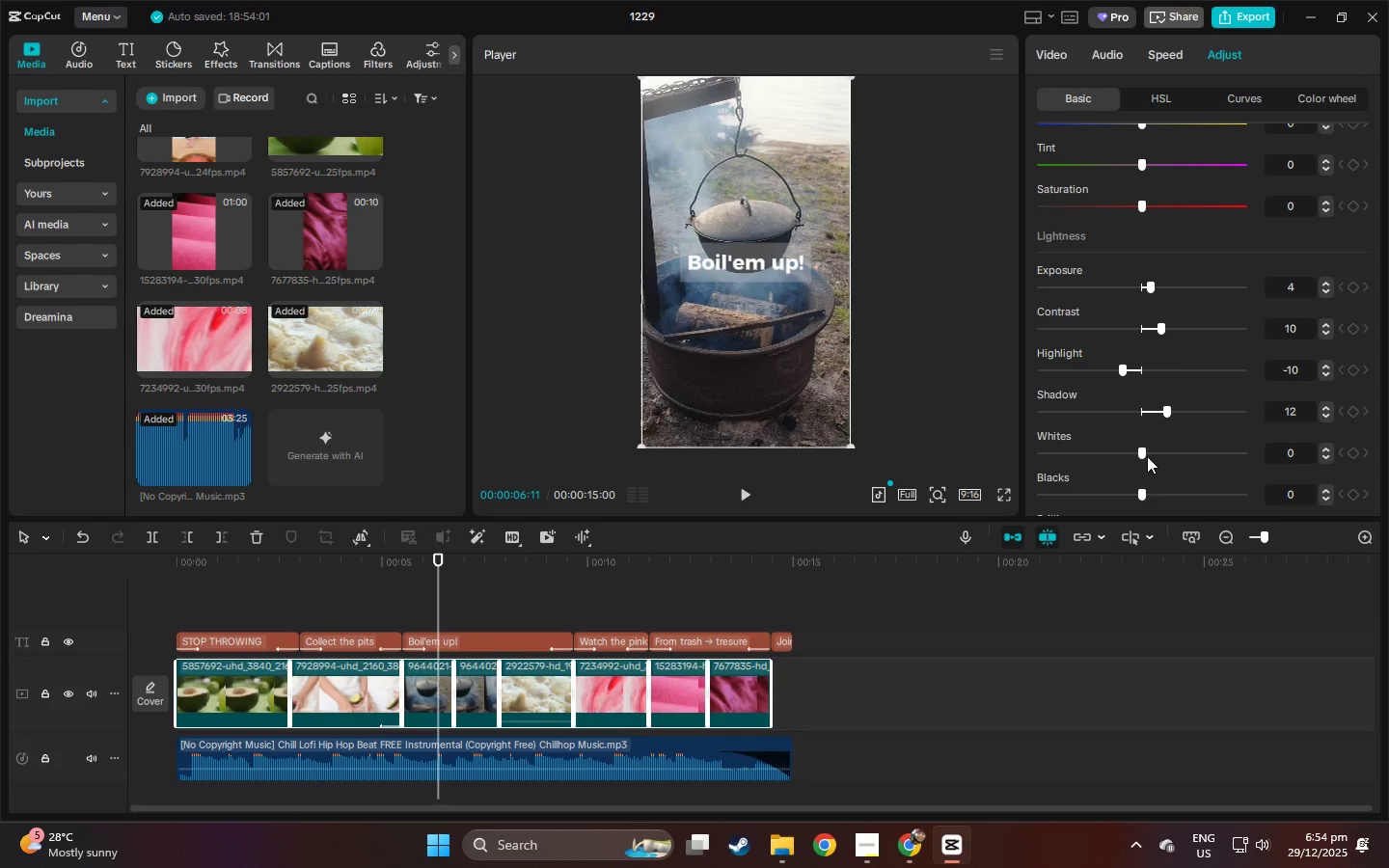 
left_click_drag(start_coordinate=[1141, 452], to_coordinate=[1148, 449])
 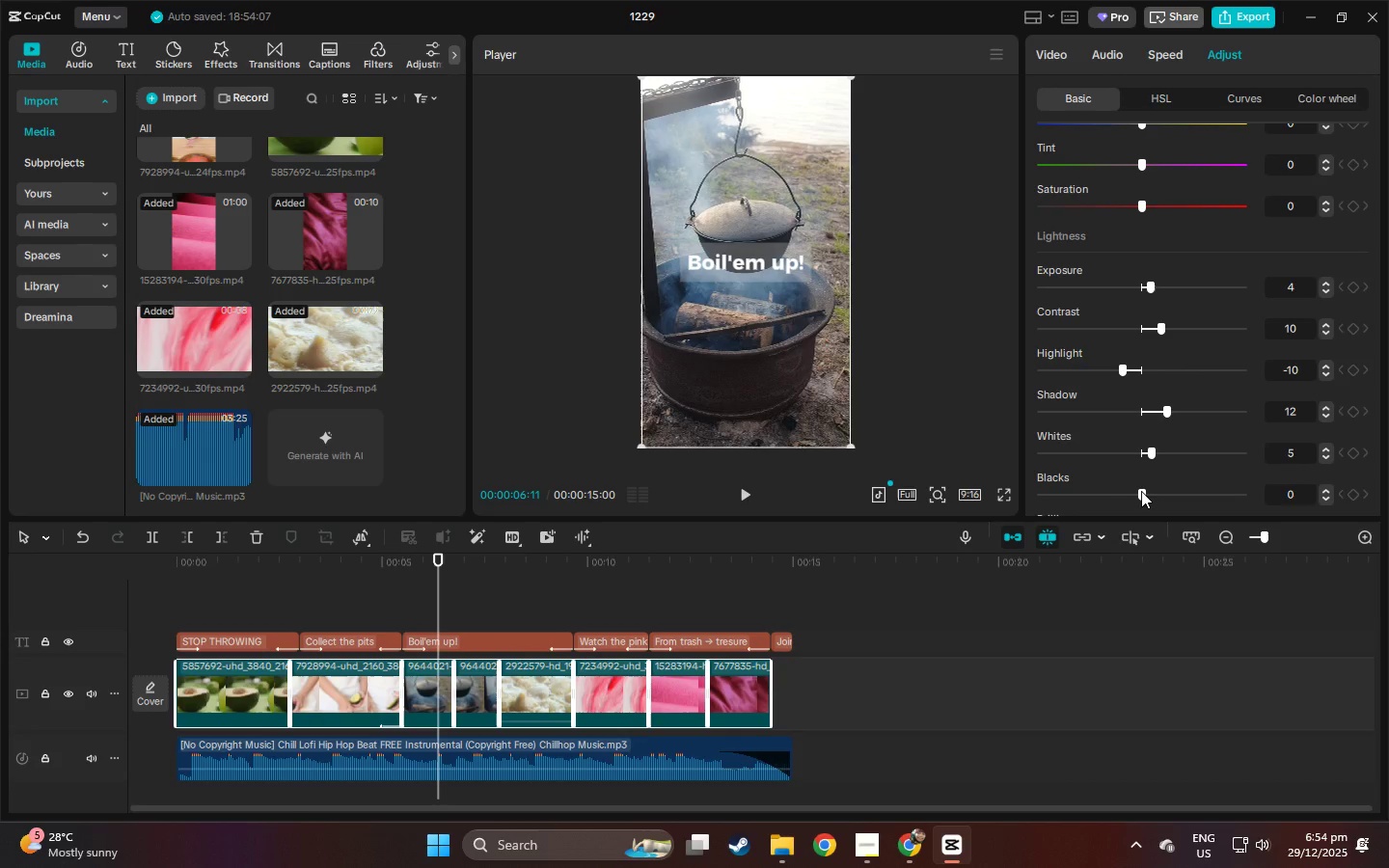 
left_click_drag(start_coordinate=[1142, 491], to_coordinate=[1132, 491])
 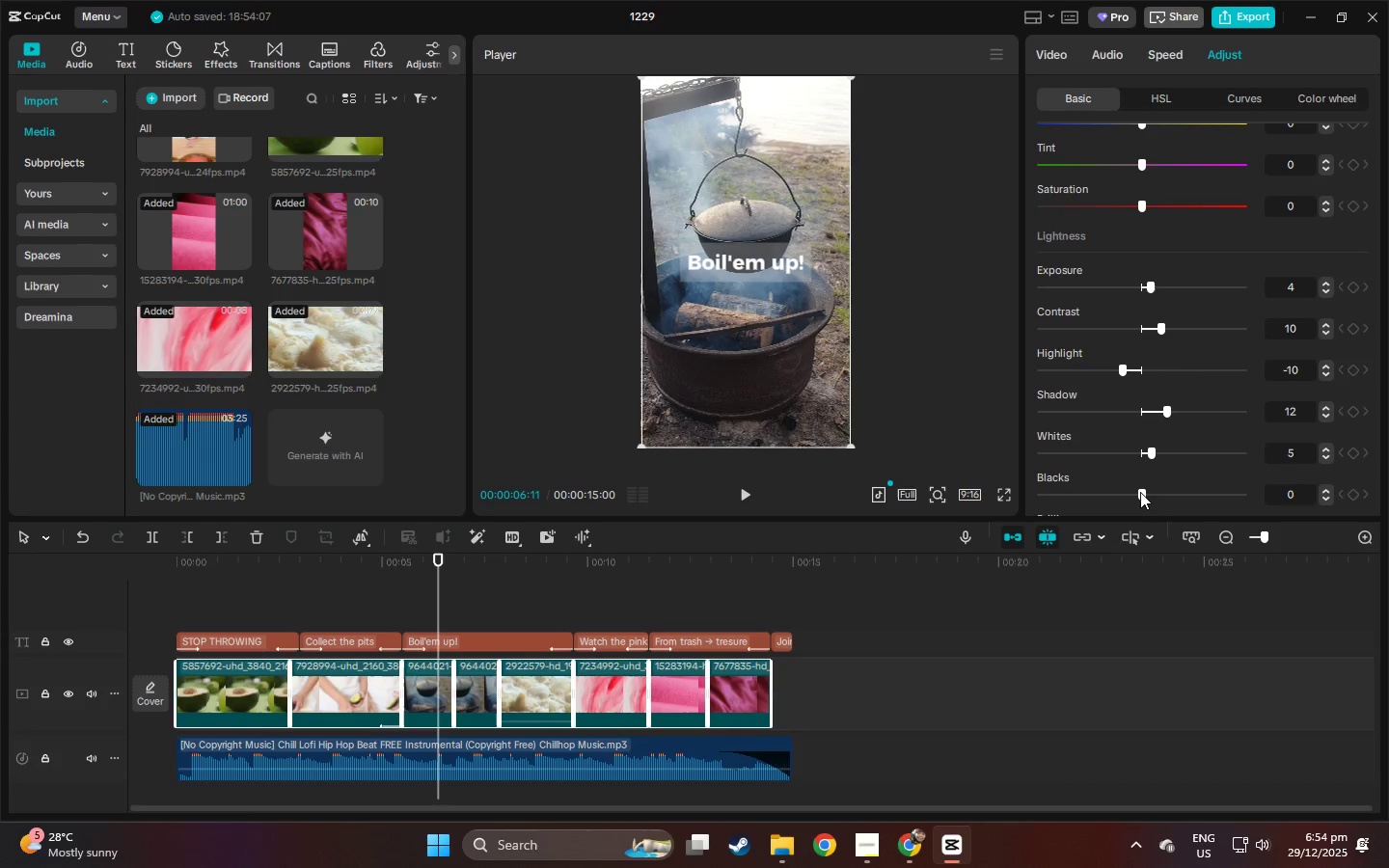 
left_click_drag(start_coordinate=[1140, 492], to_coordinate=[1129, 494])
 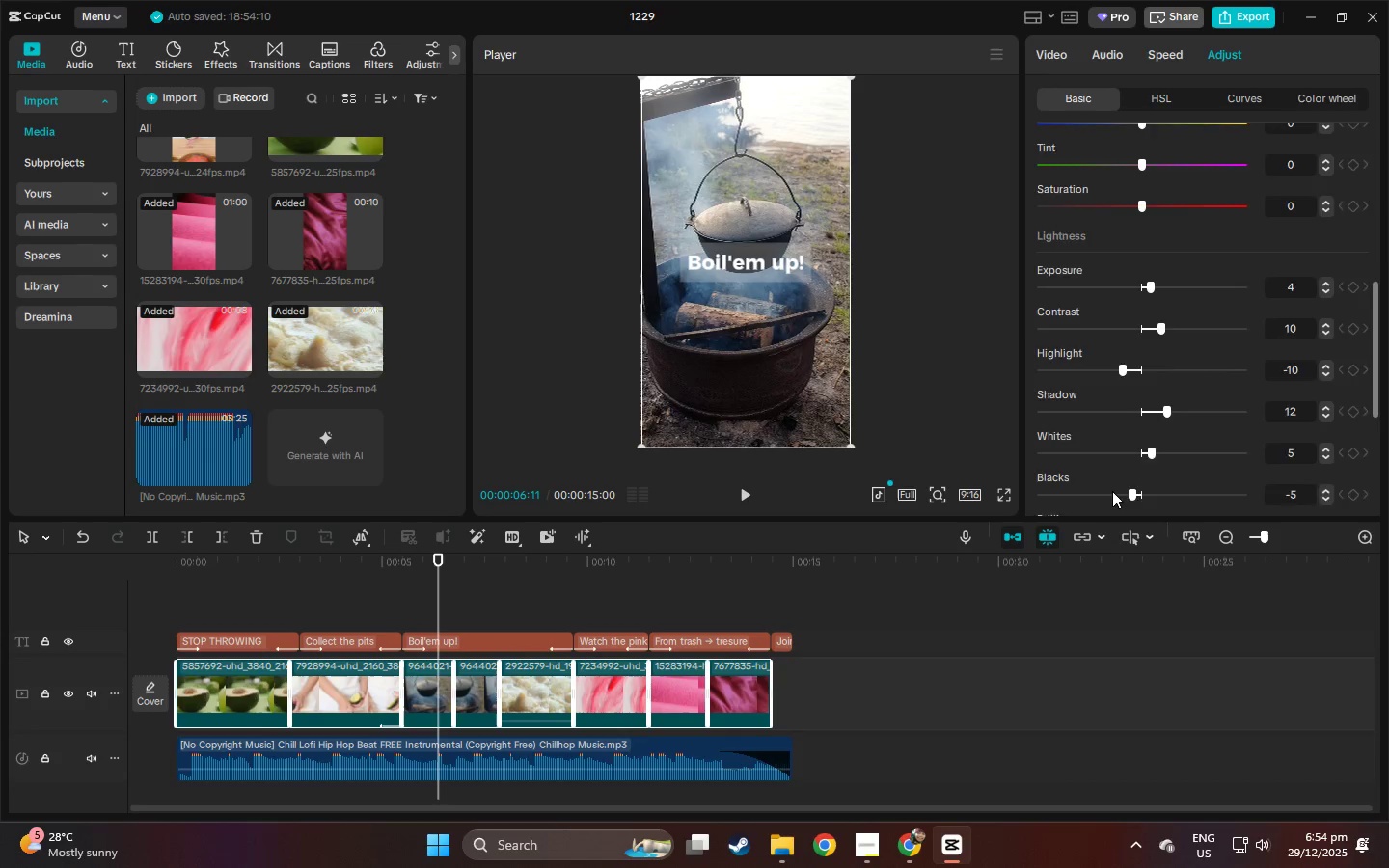 
scroll: coordinate [1100, 464], scroll_direction: down, amount: 14.0
 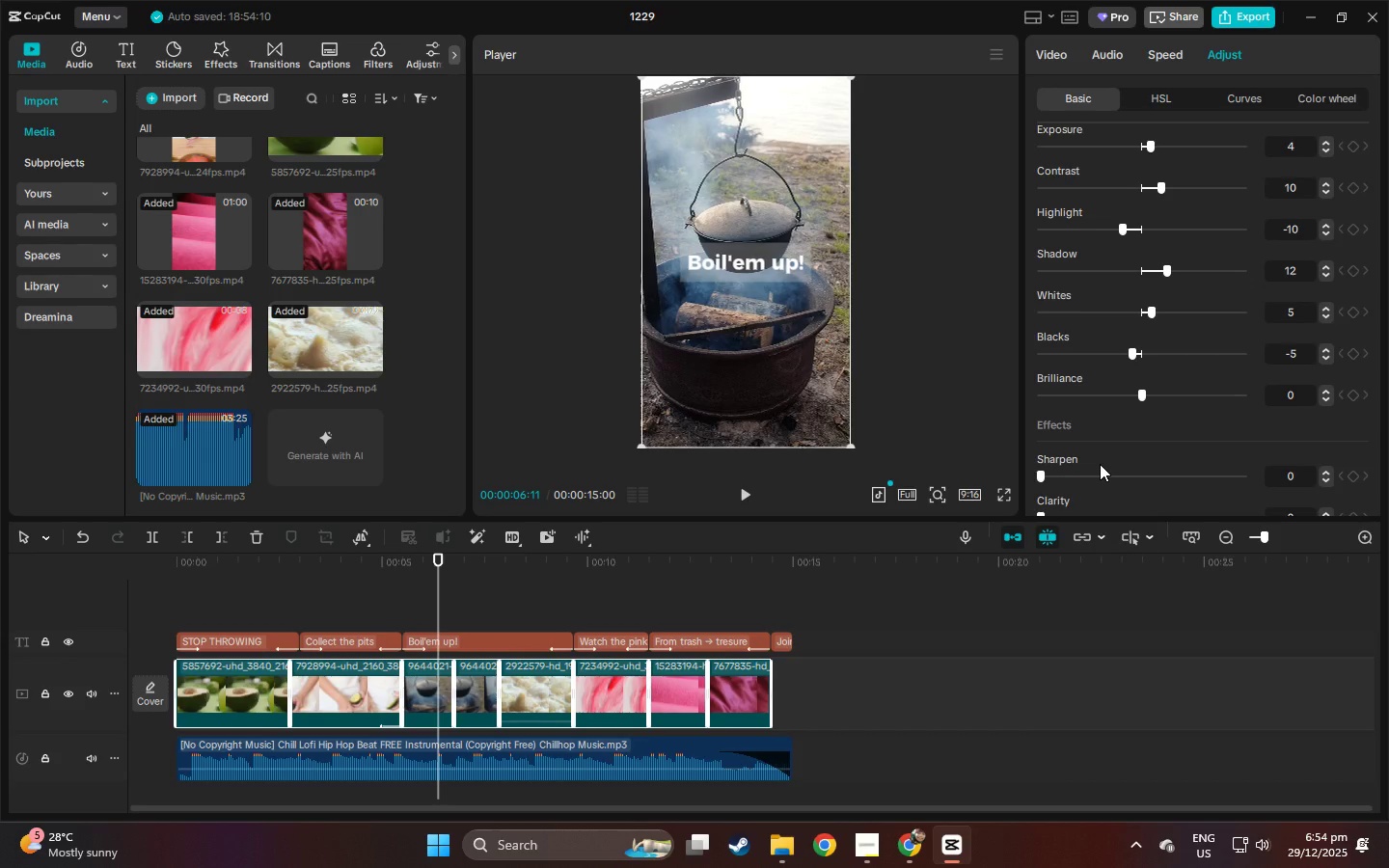 
wait(8.58)
 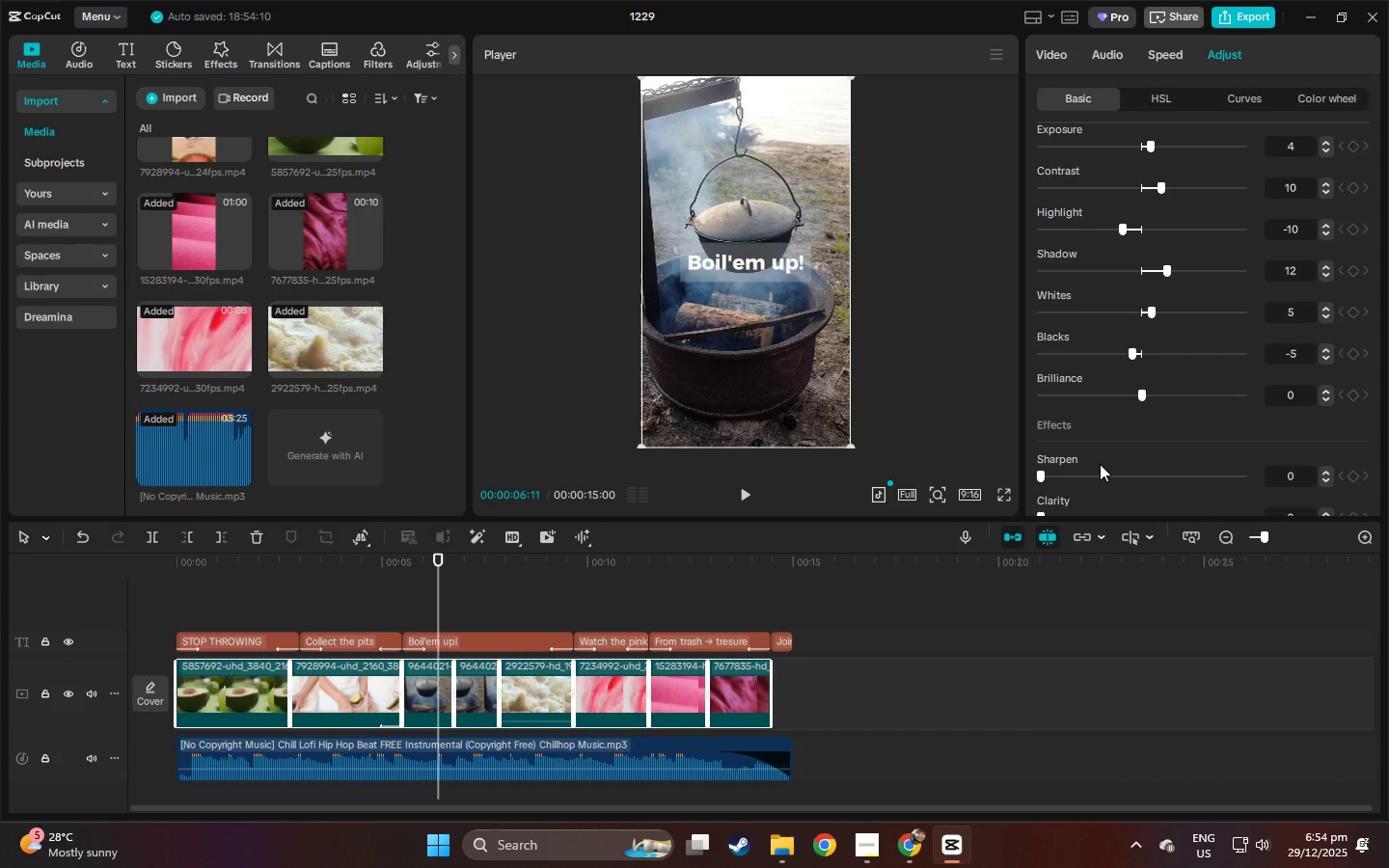 
scroll: coordinate [1144, 418], scroll_direction: down, amount: 9.0
 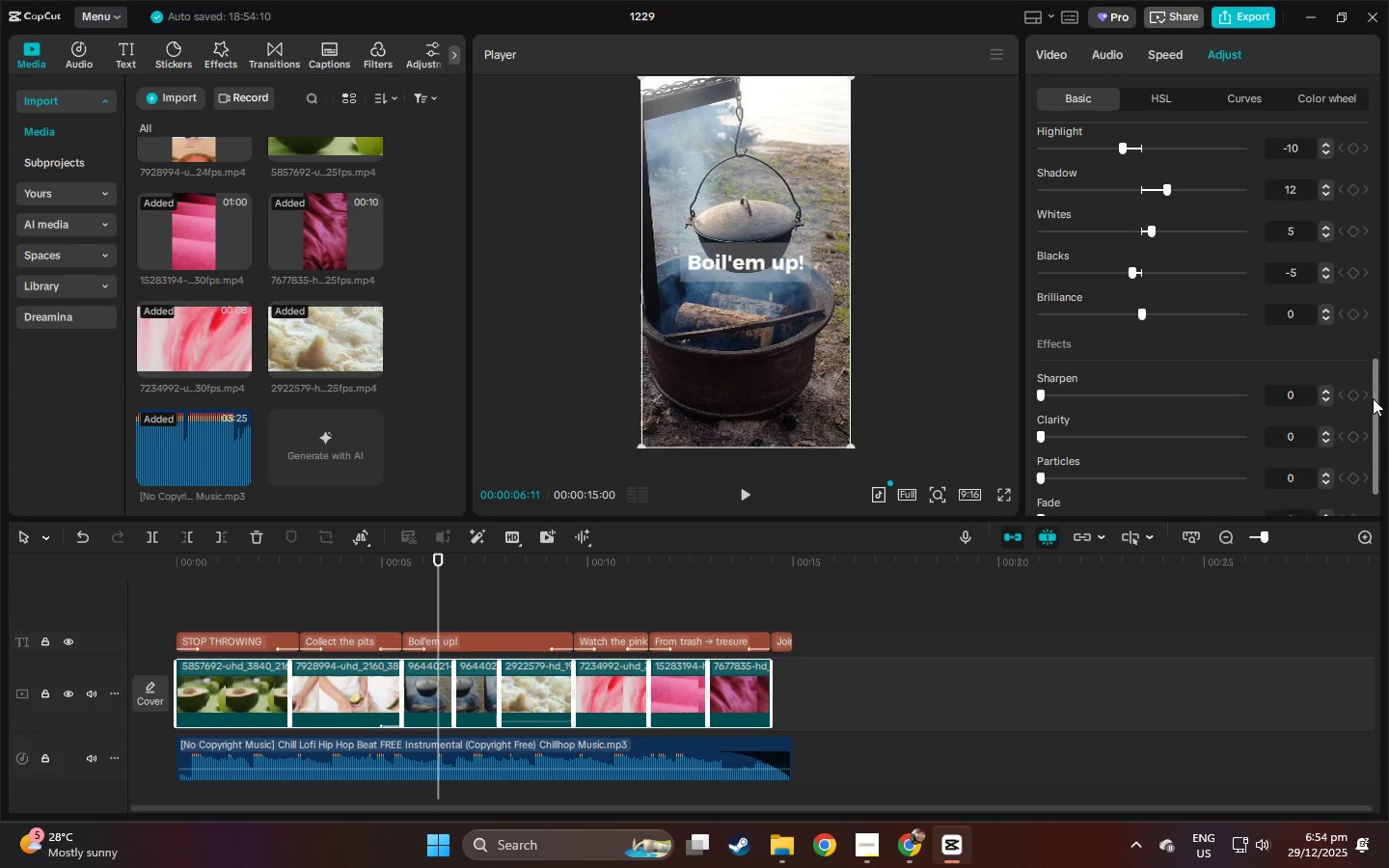 
left_click_drag(start_coordinate=[1369, 399], to_coordinate=[1361, 464])
 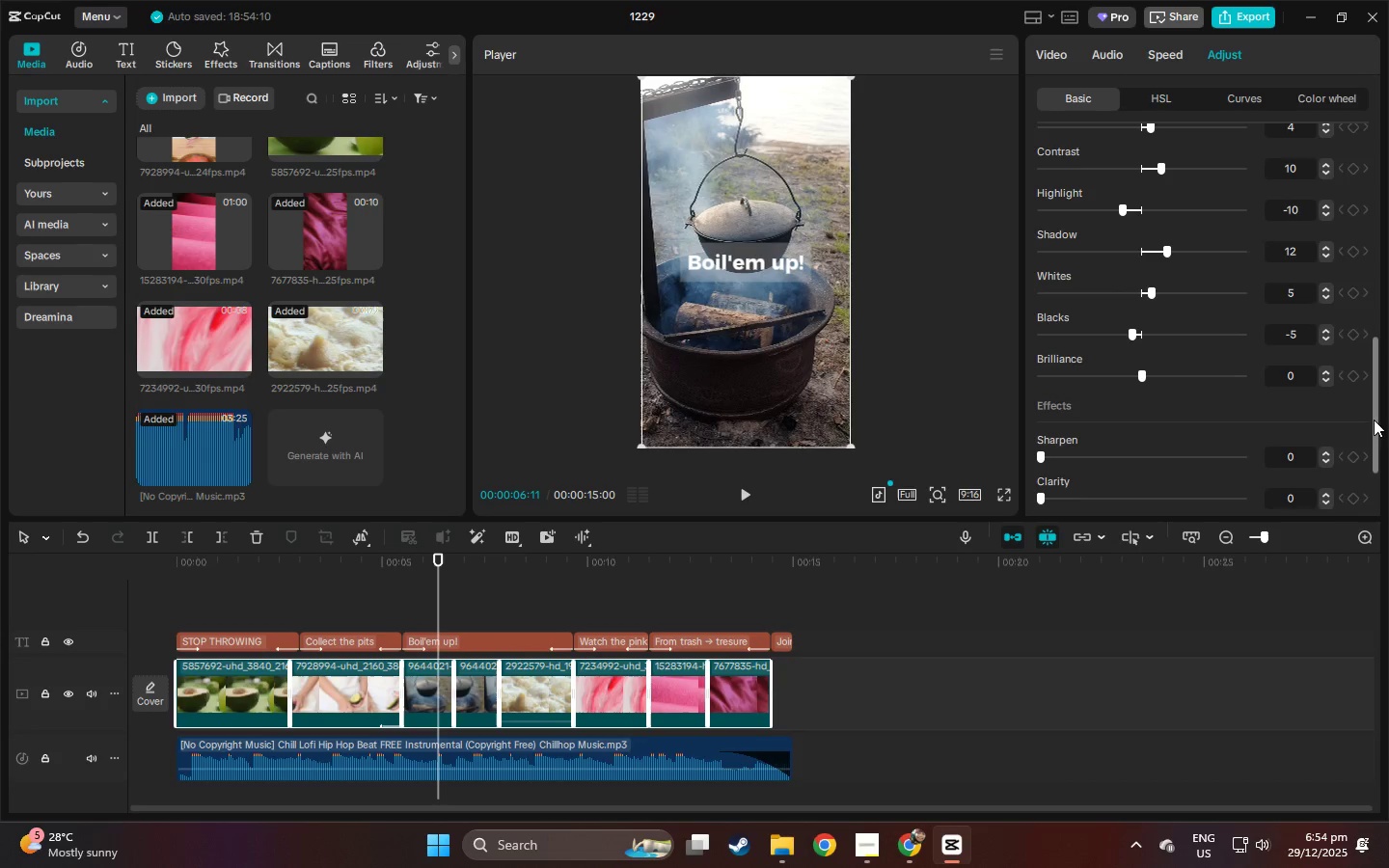 
left_click_drag(start_coordinate=[1377, 415], to_coordinate=[1366, 446])
 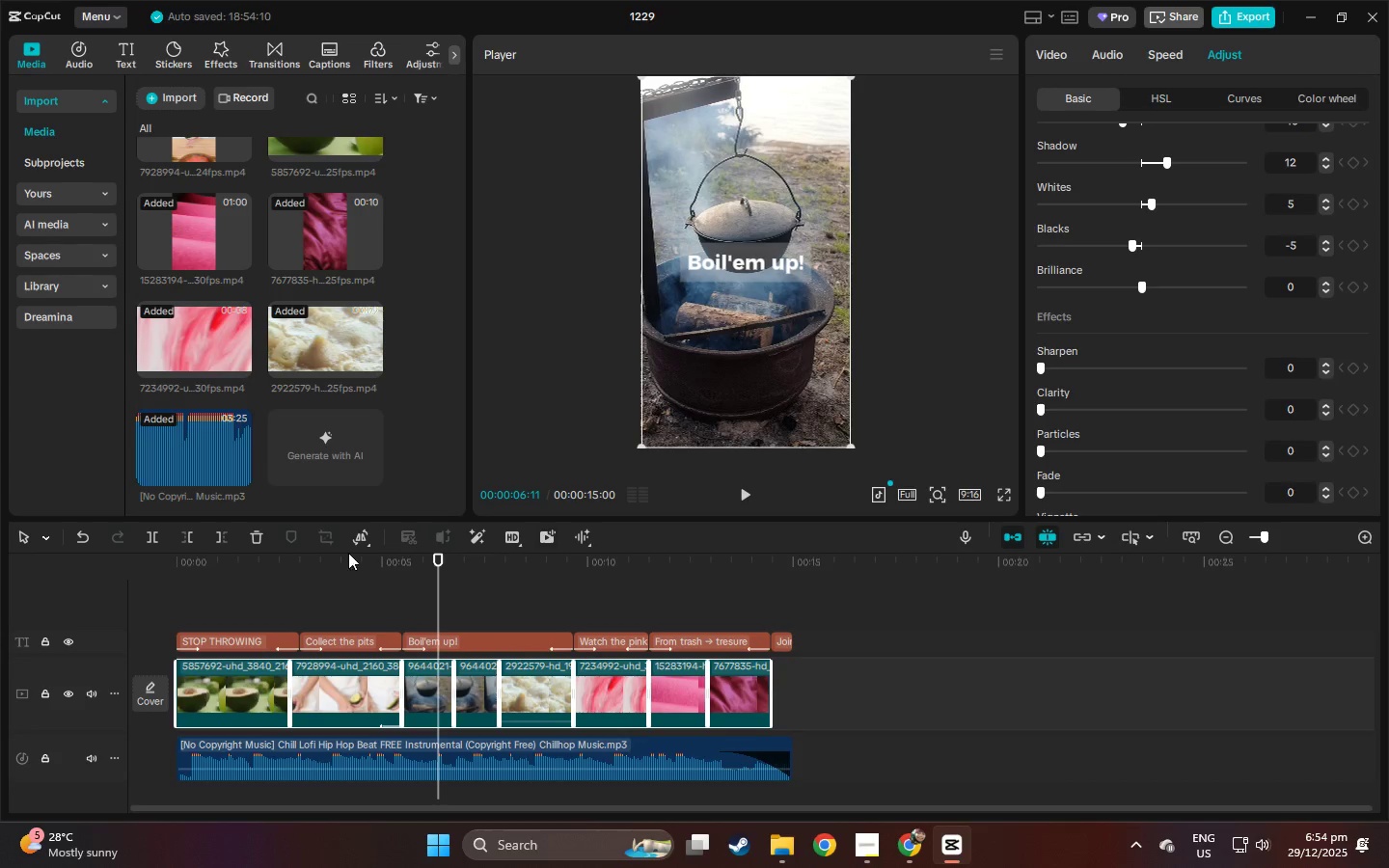 
left_click_drag(start_coordinate=[277, 553], to_coordinate=[95, 573])
 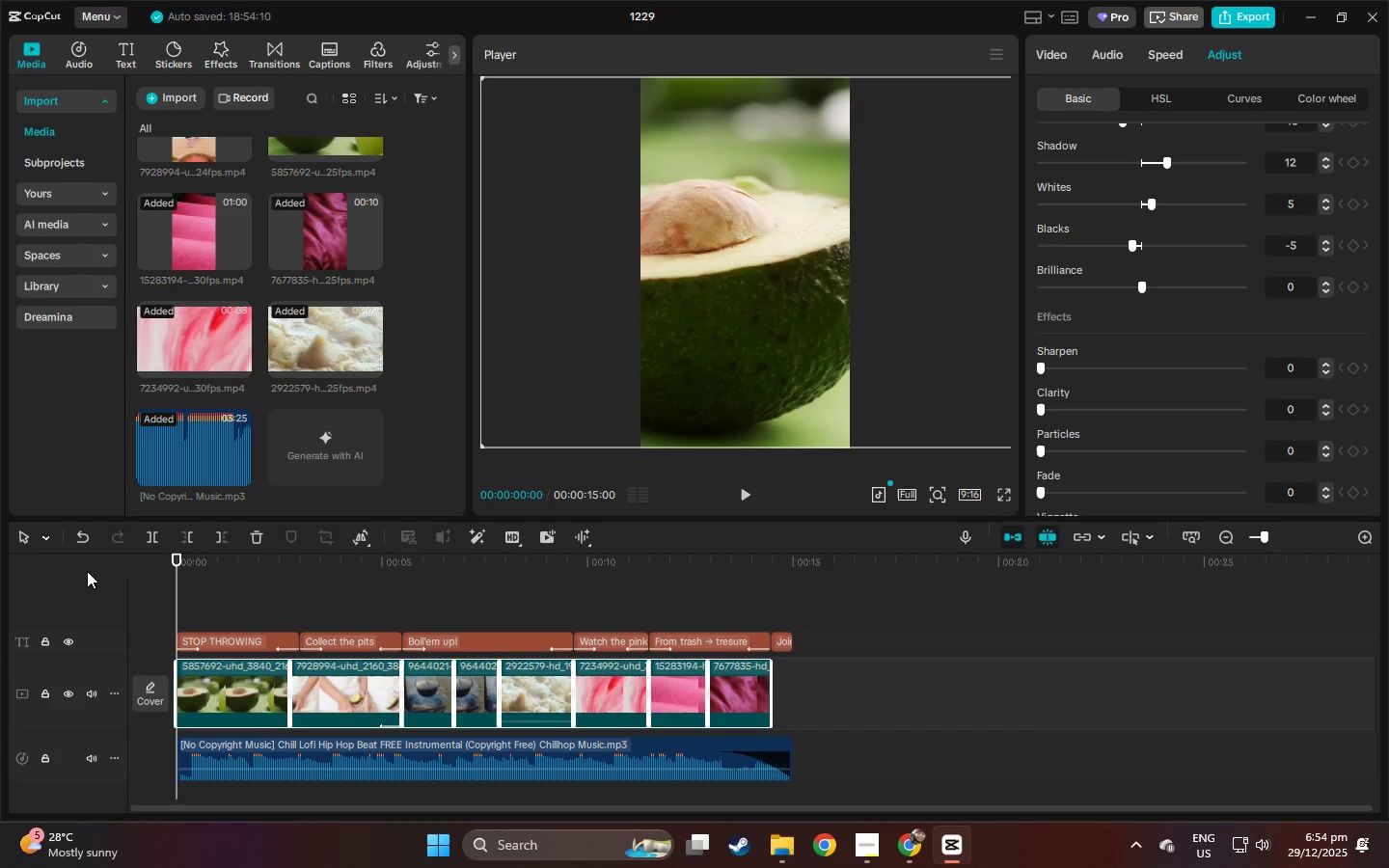 
key(Space)
 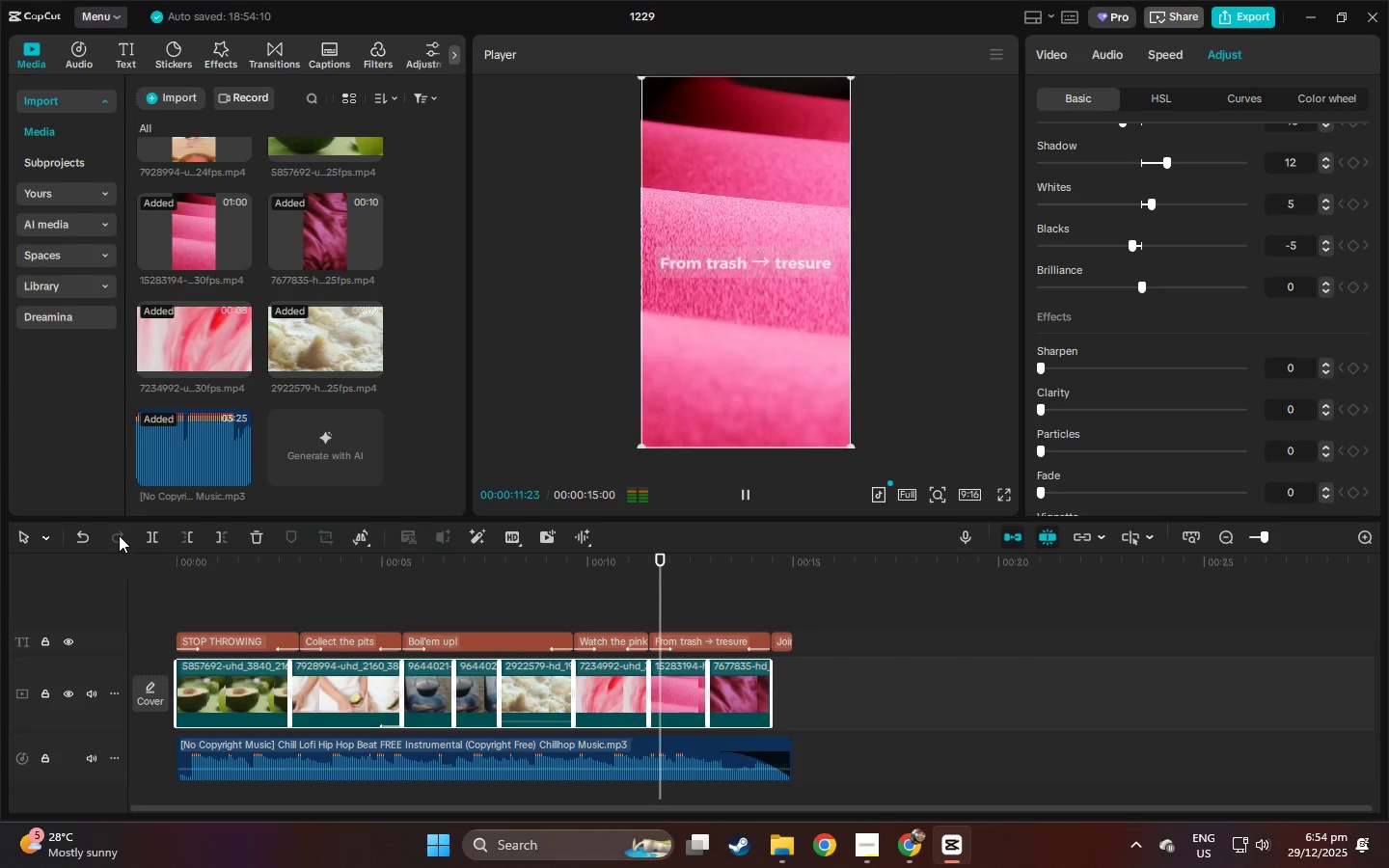 
wait(16.84)
 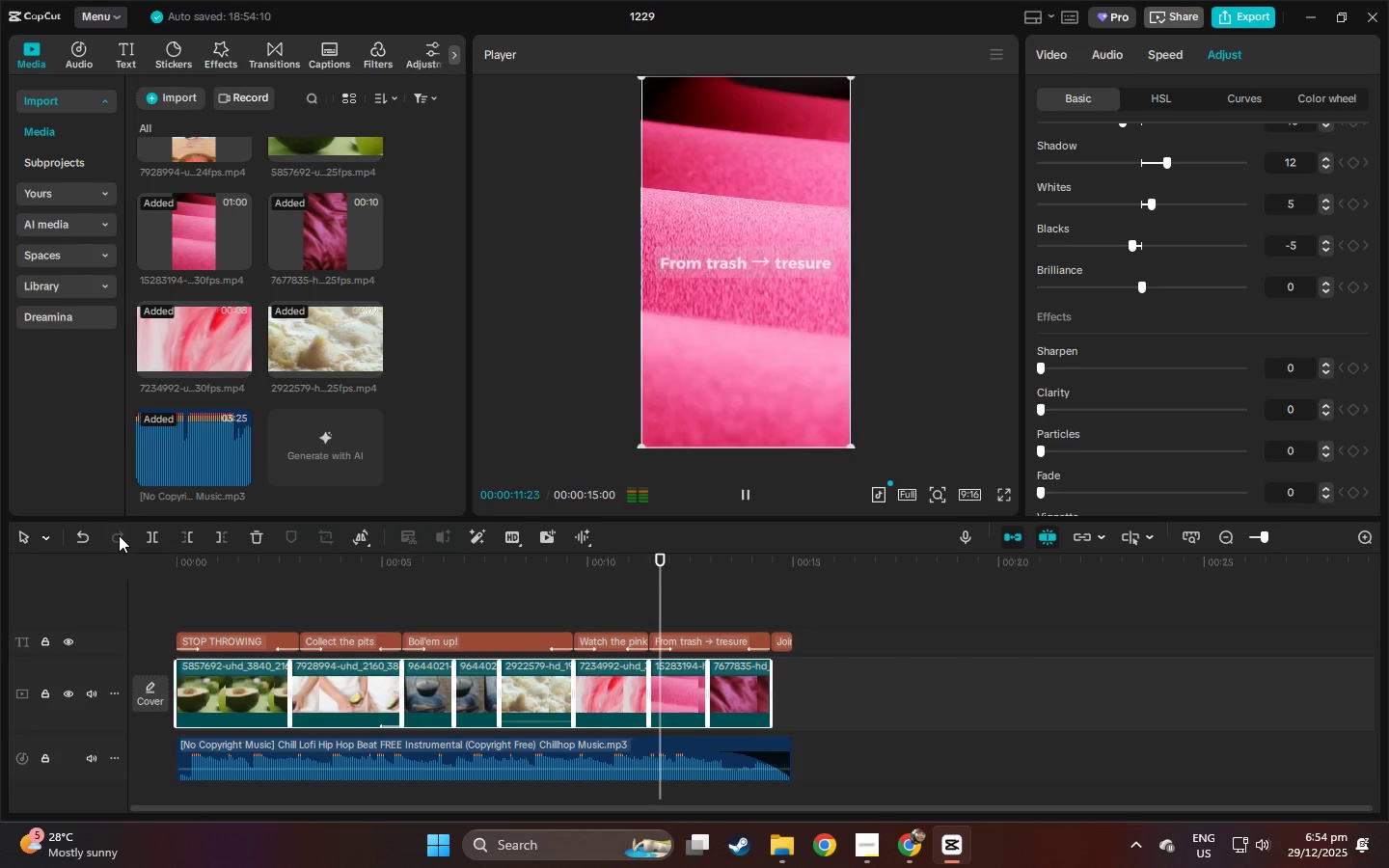 
scroll: coordinate [1227, 380], scroll_direction: down, amount: 6.0
 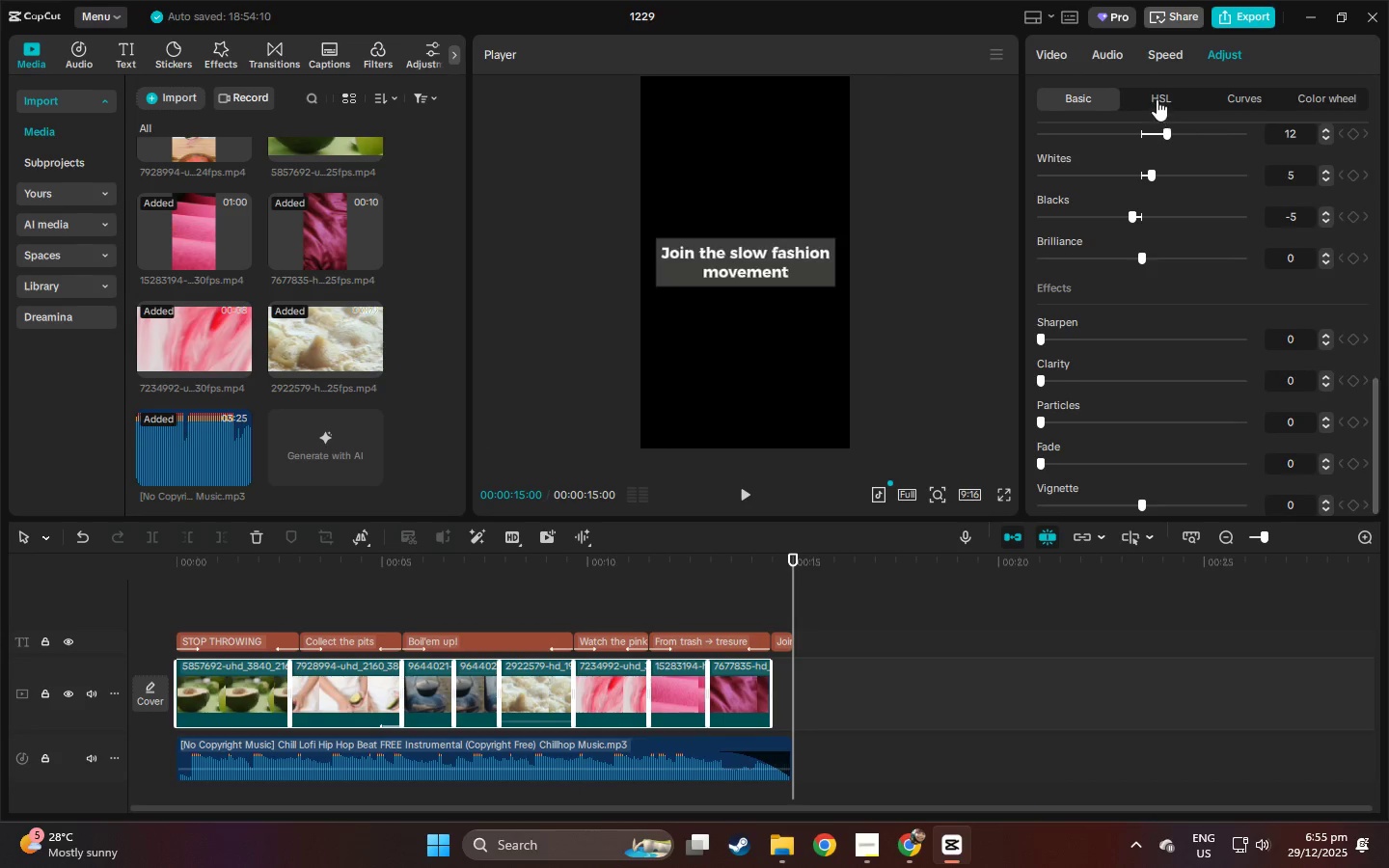 
left_click([1158, 95])
 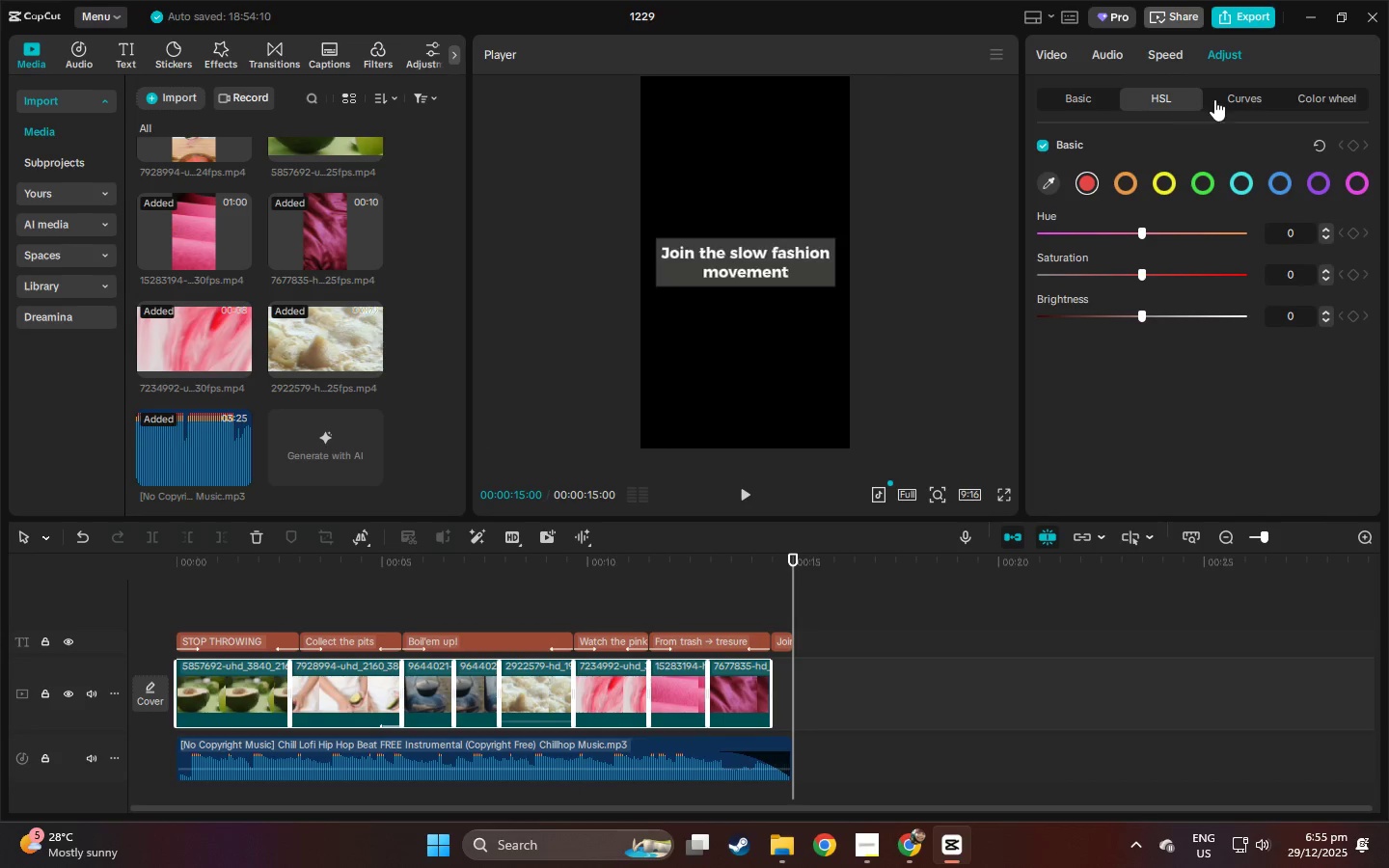 
left_click([1225, 99])
 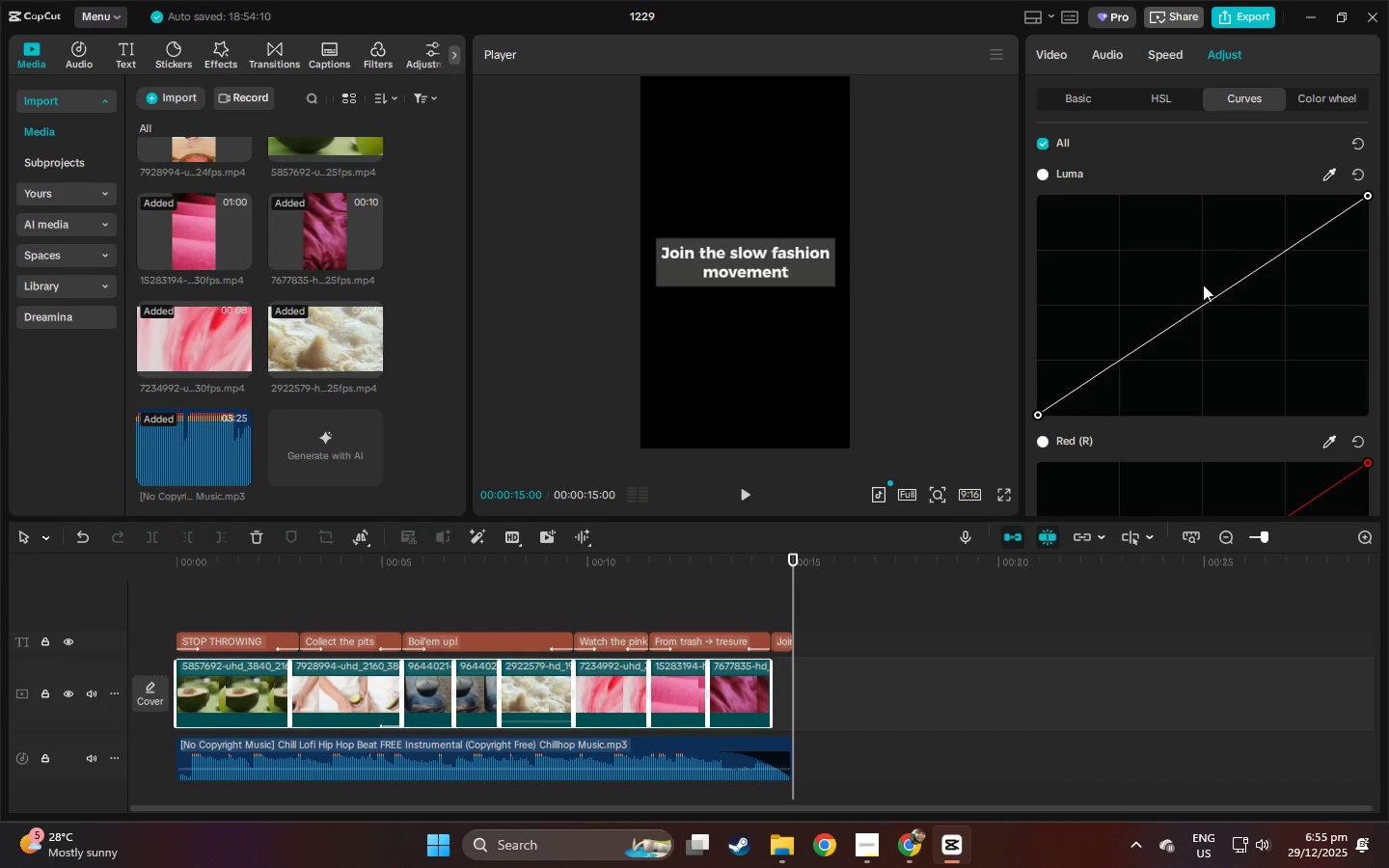 
wait(37.88)
 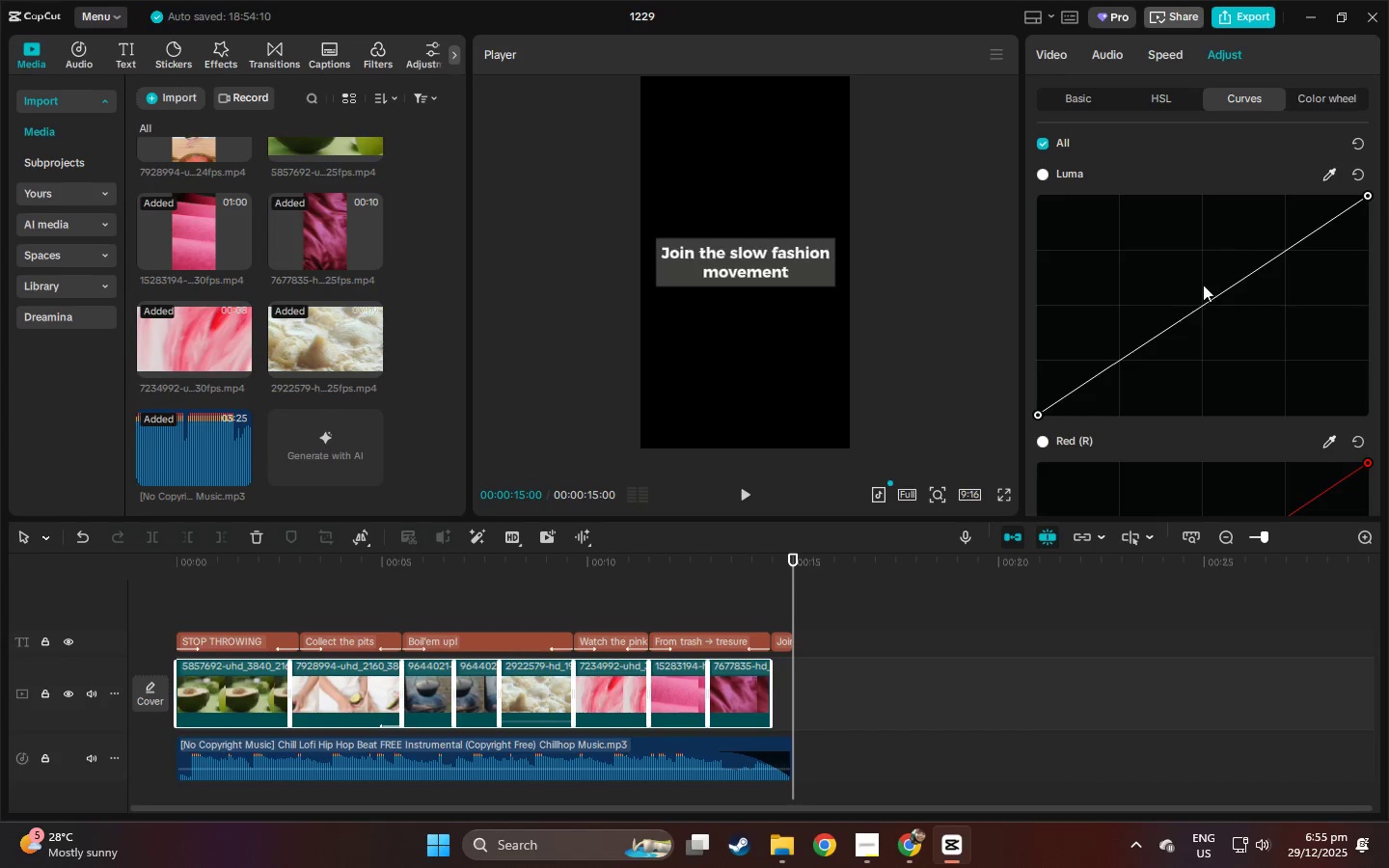 
left_click([1121, 58])
 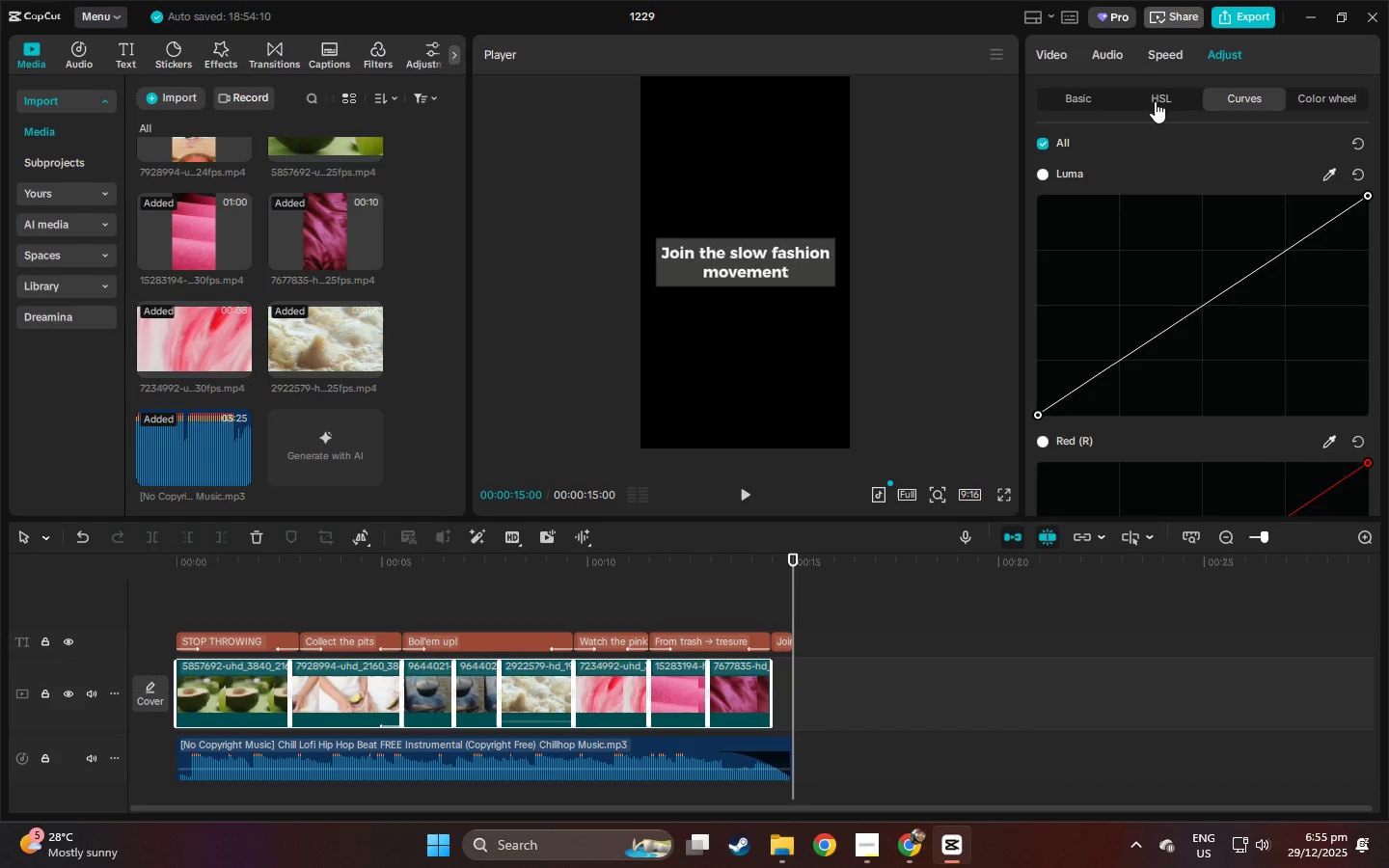 
double_click([1090, 100])
 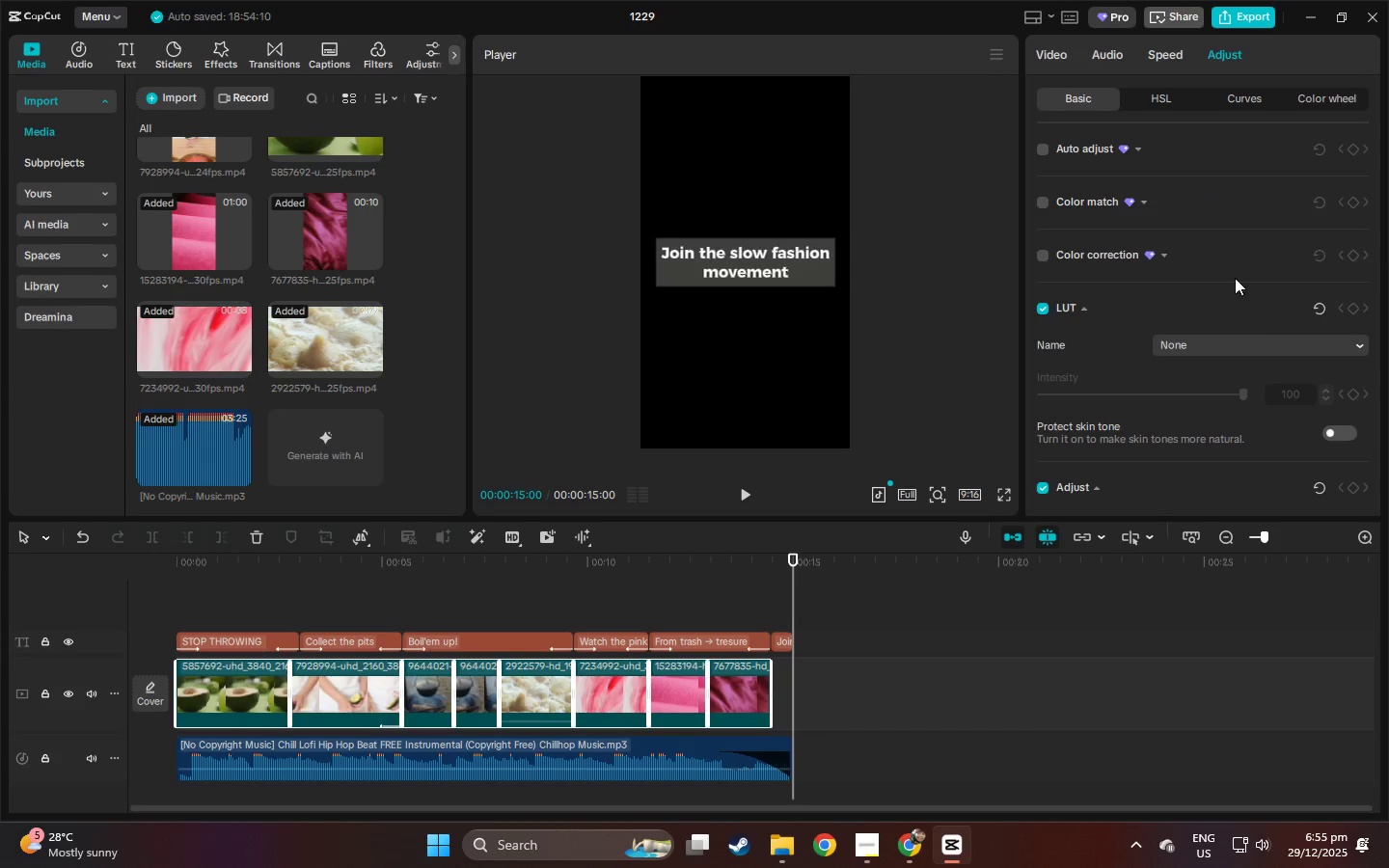 
scroll: coordinate [1282, 298], scroll_direction: down, amount: 9.0
 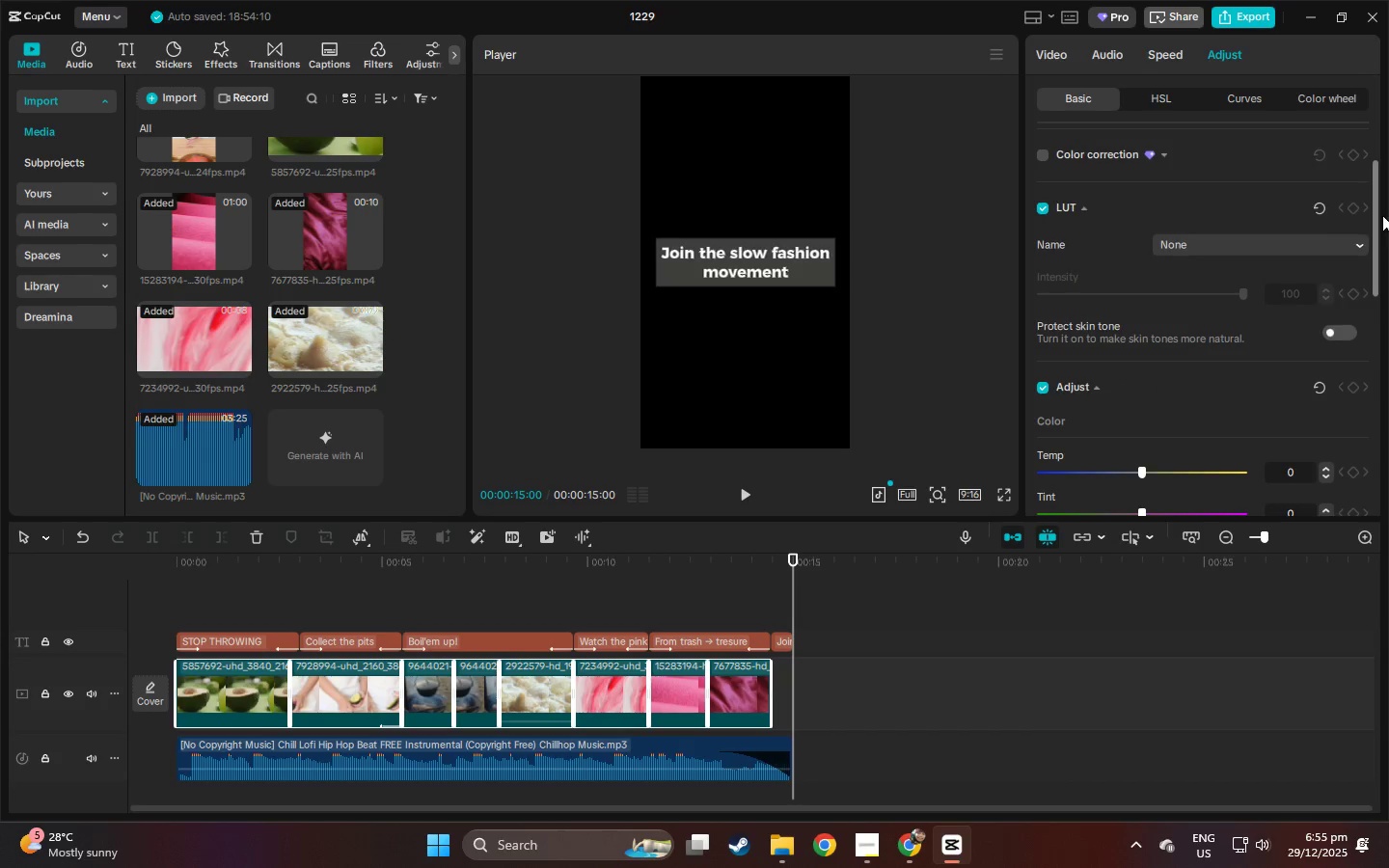 
left_click_drag(start_coordinate=[1378, 215], to_coordinate=[1356, 450])
 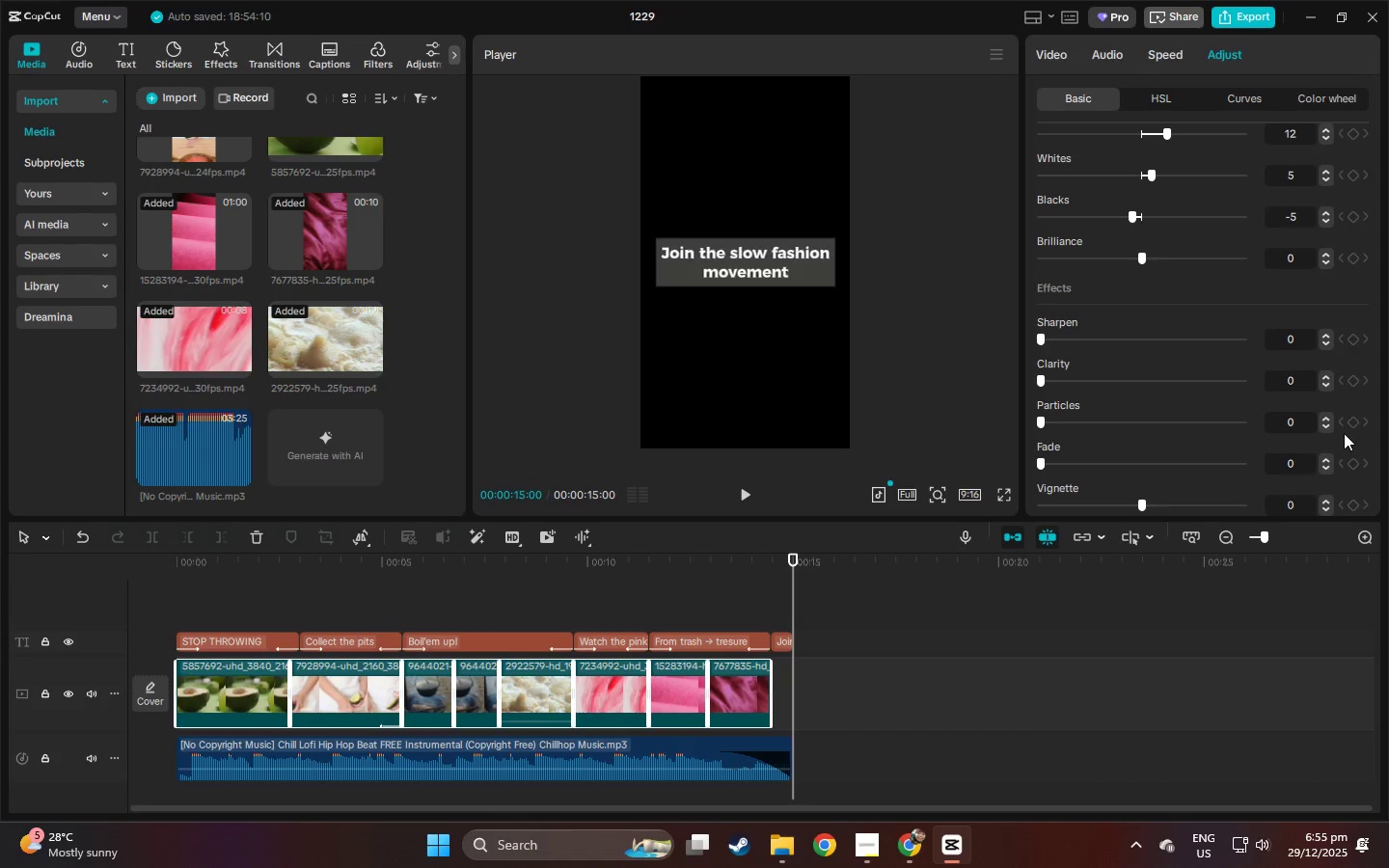 
scroll: coordinate [1221, 368], scroll_direction: up, amount: 8.0
 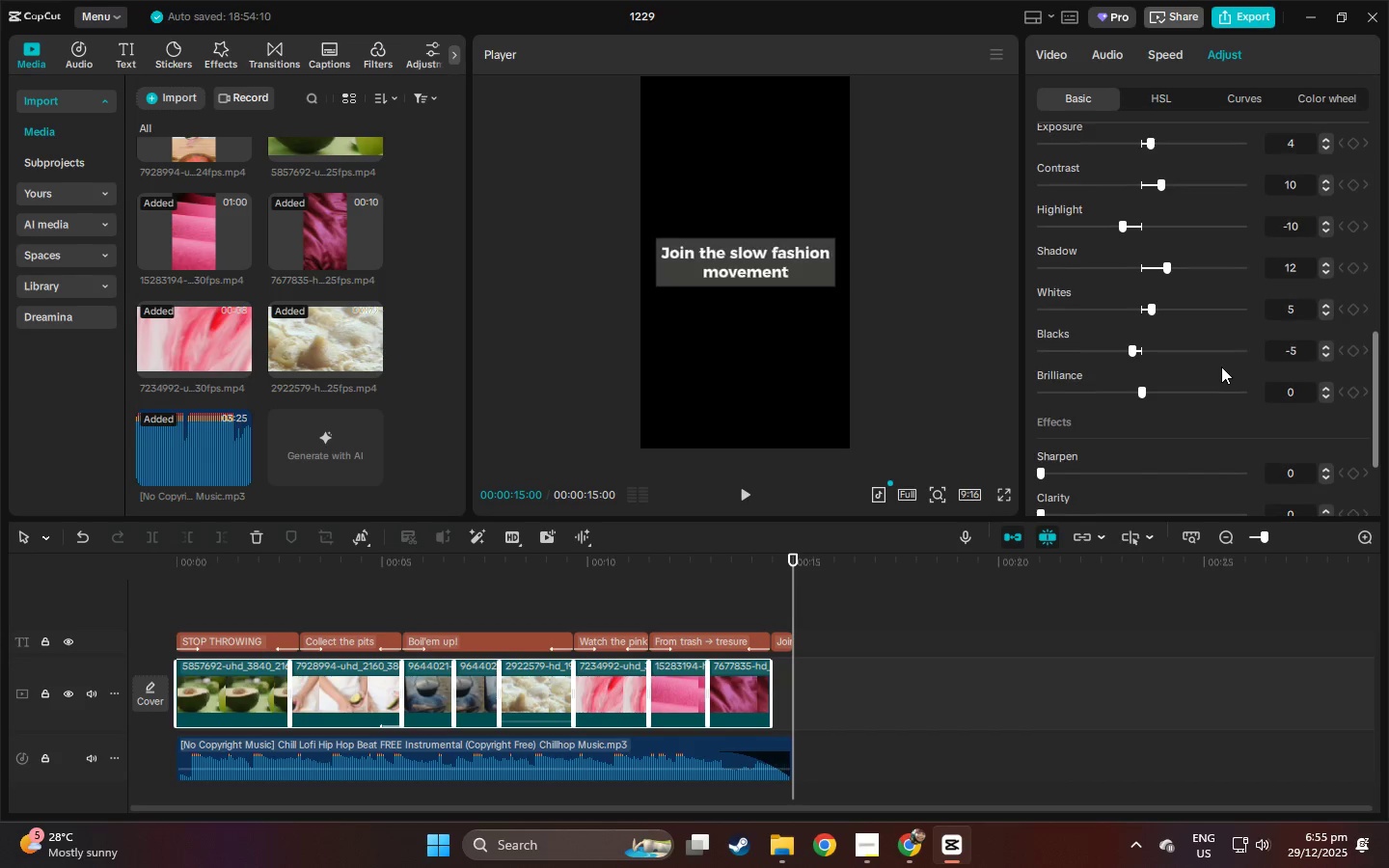 
scroll: coordinate [1221, 366], scroll_direction: down, amount: 5.0
 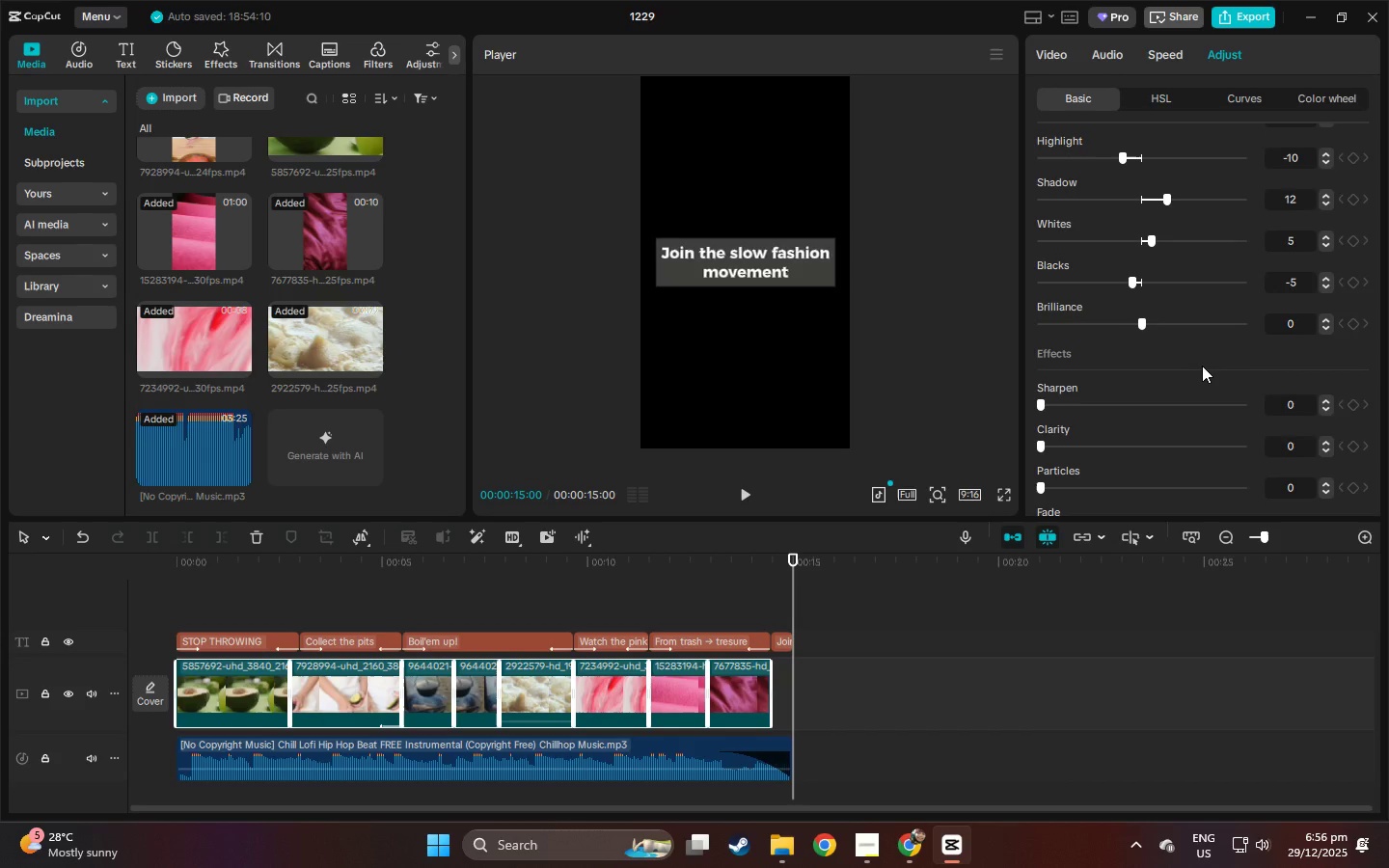 
wait(15.25)
 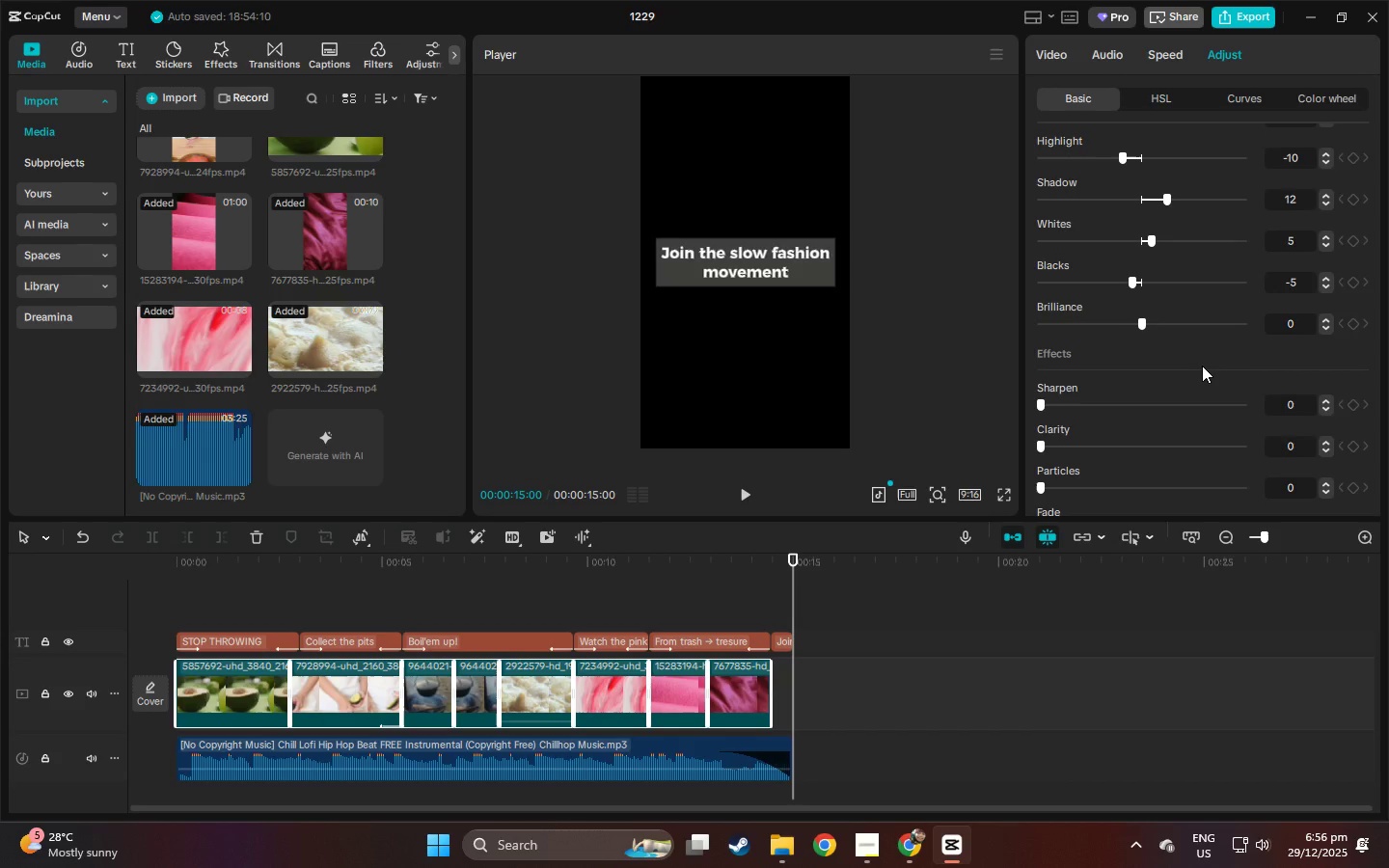 
scroll: coordinate [1114, 406], scroll_direction: down, amount: 14.0
 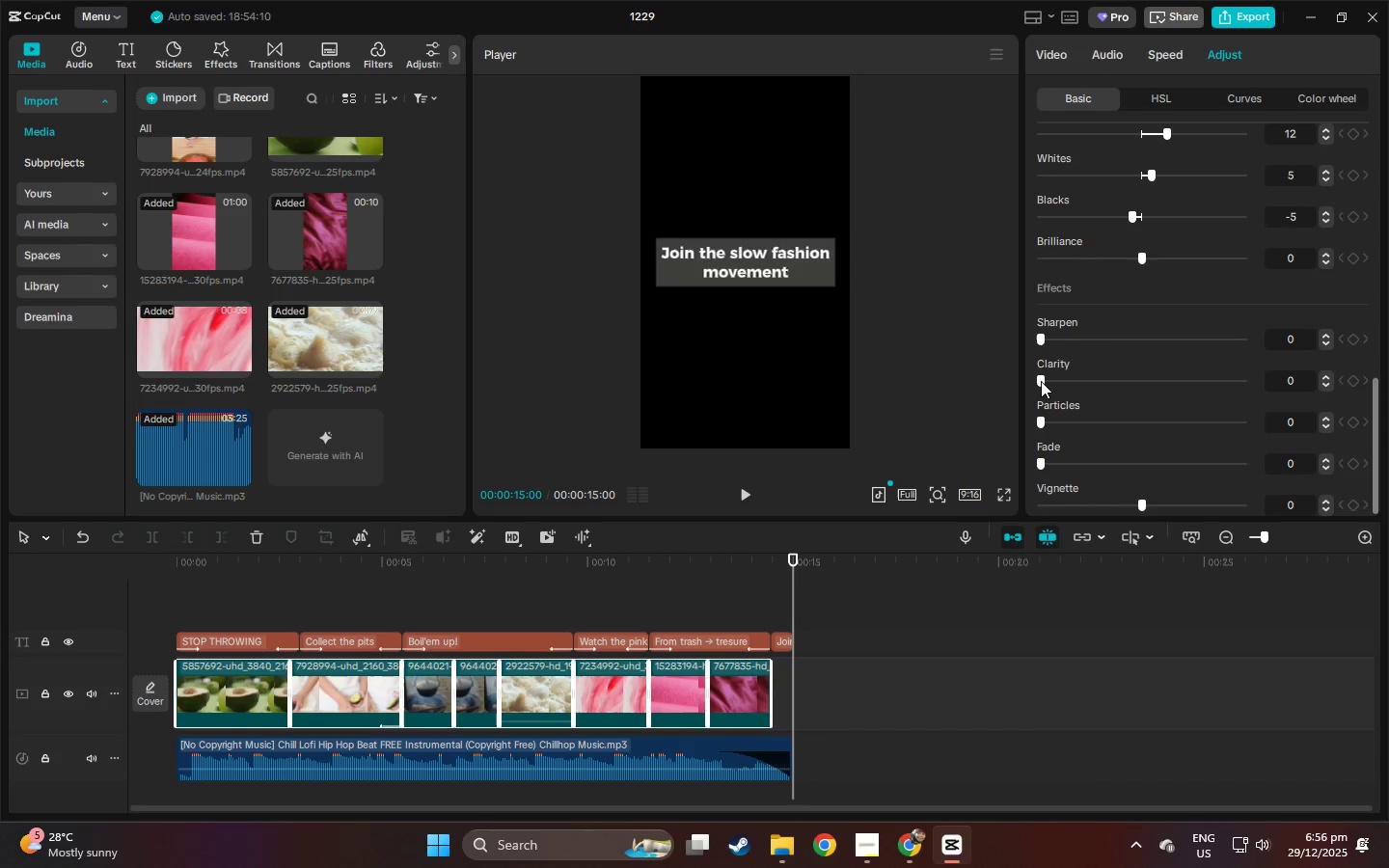 
left_click_drag(start_coordinate=[1041, 381], to_coordinate=[1042, 387])
 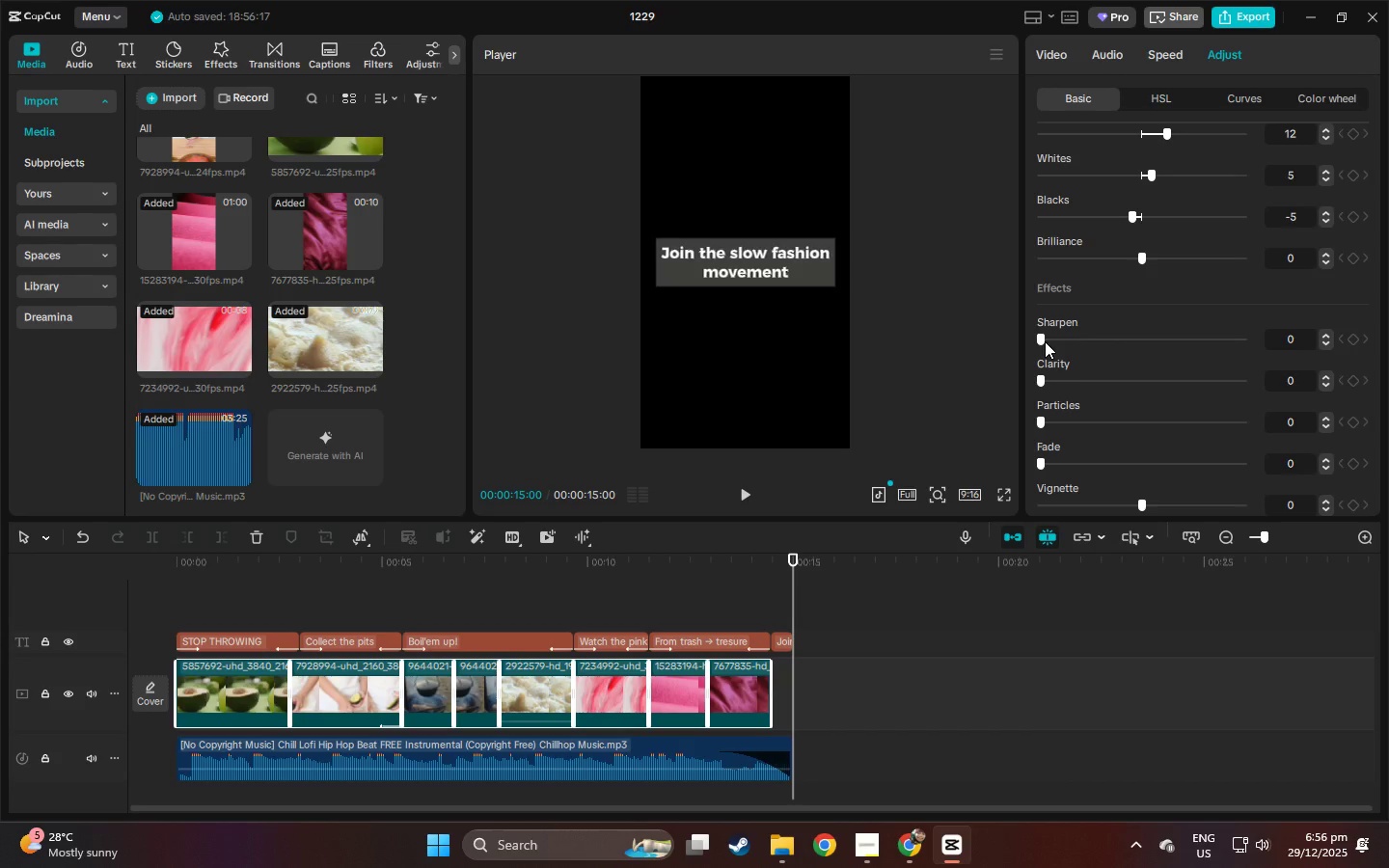 
left_click_drag(start_coordinate=[1045, 341], to_coordinate=[1051, 344])
 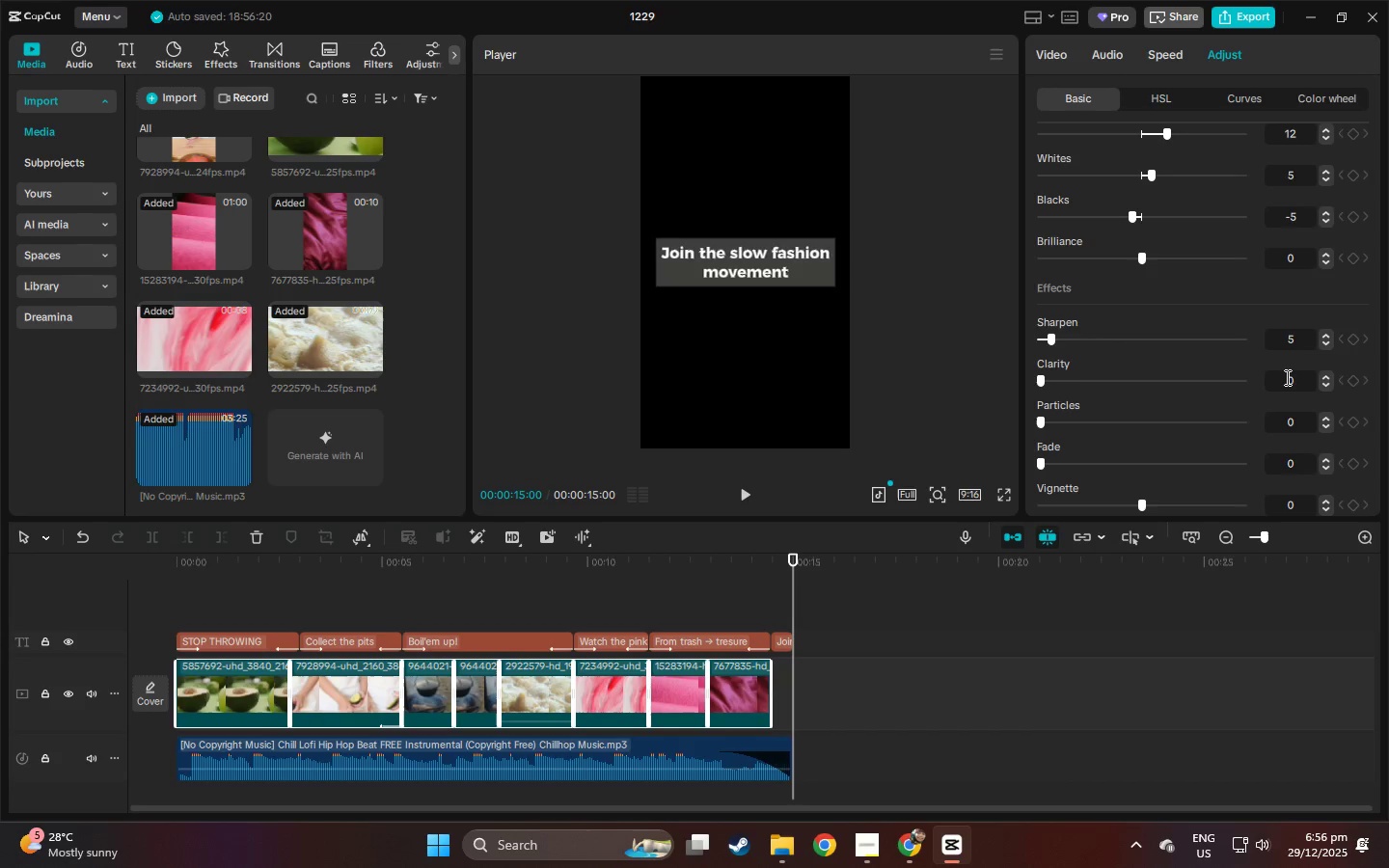 
left_click([1286, 378])
 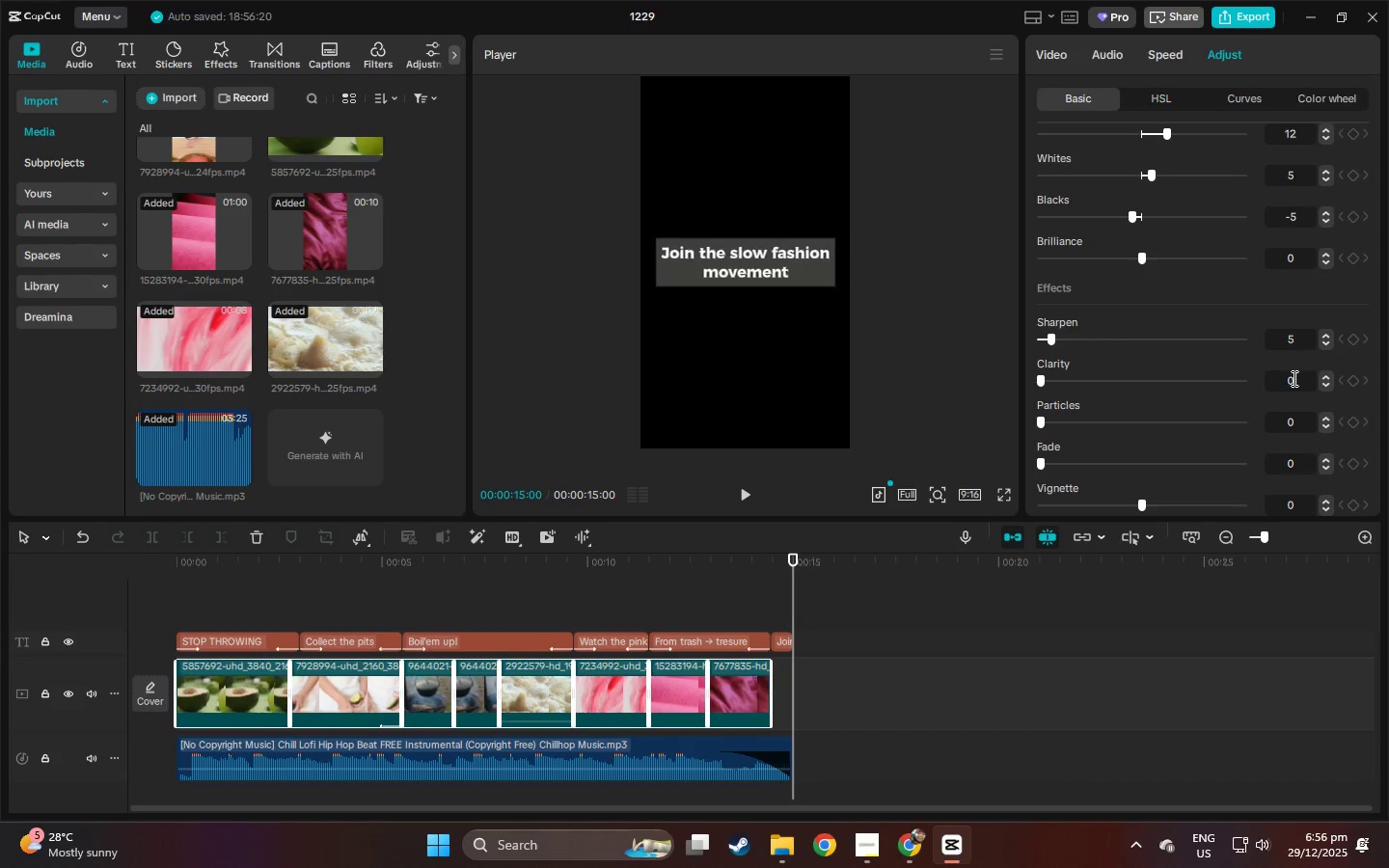 
left_click_drag(start_coordinate=[1293, 378], to_coordinate=[1274, 379])